 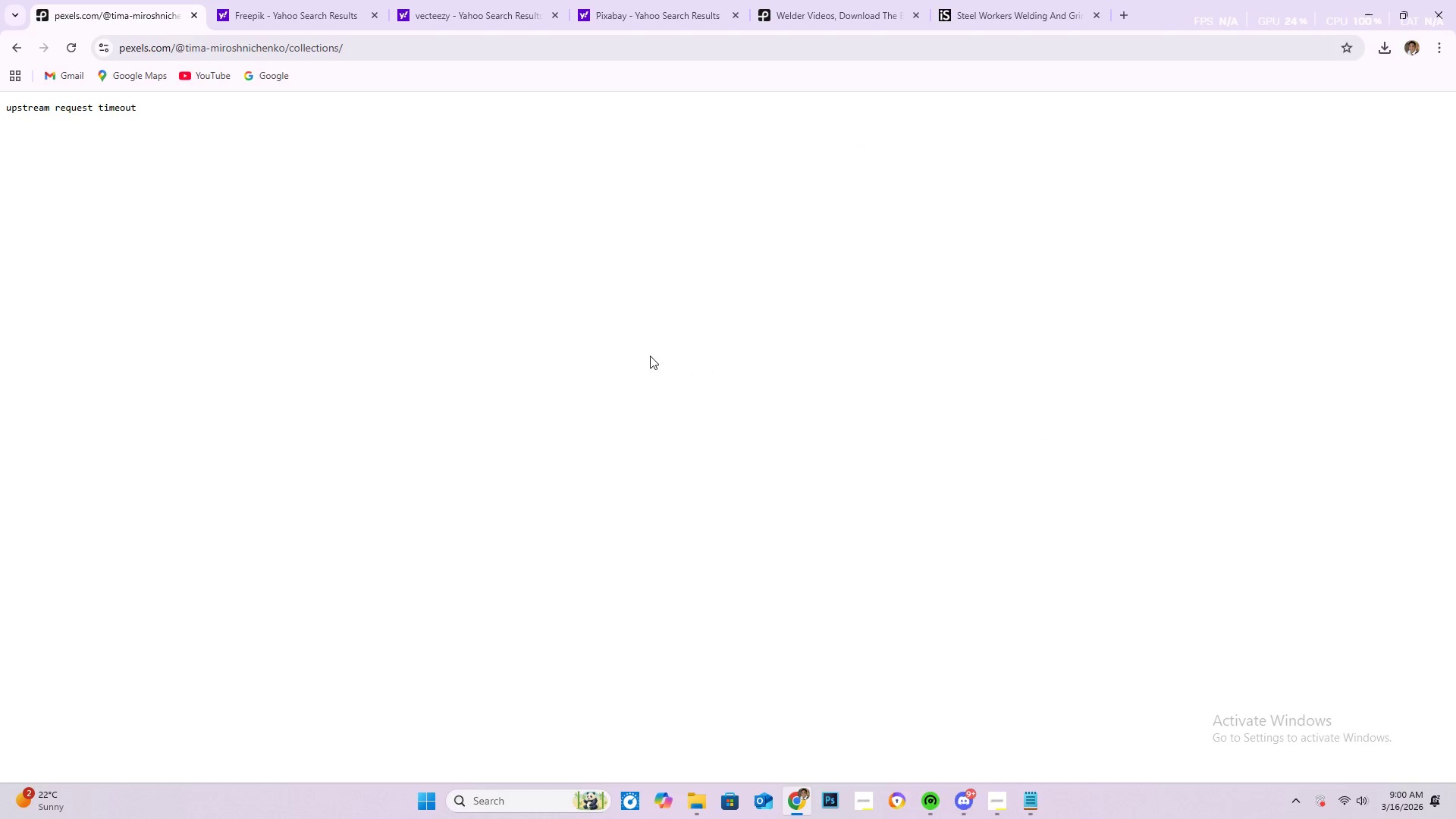 
left_click([77, 48])
 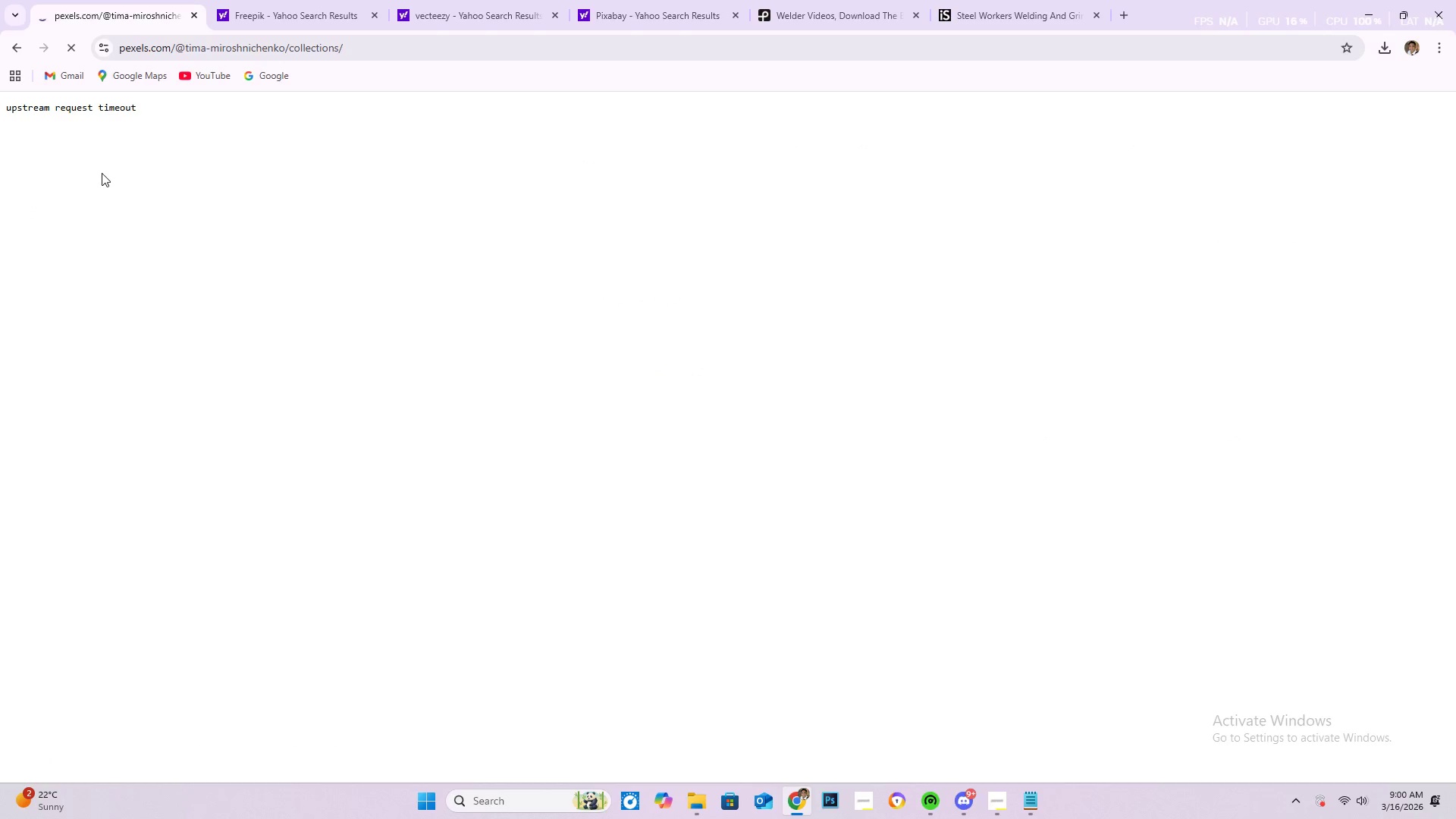 
wait(8.89)
 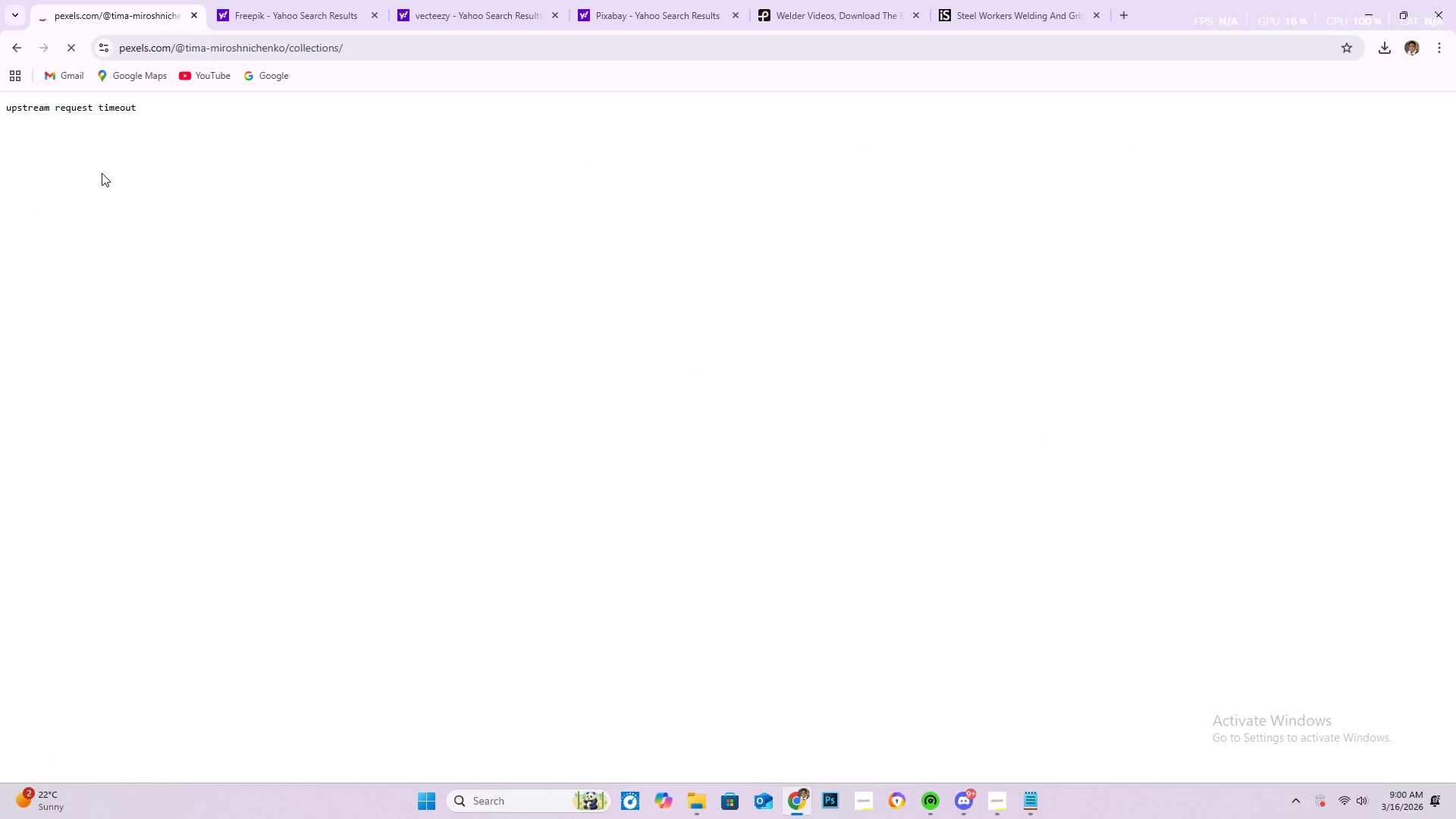 
left_click([8, 42])
 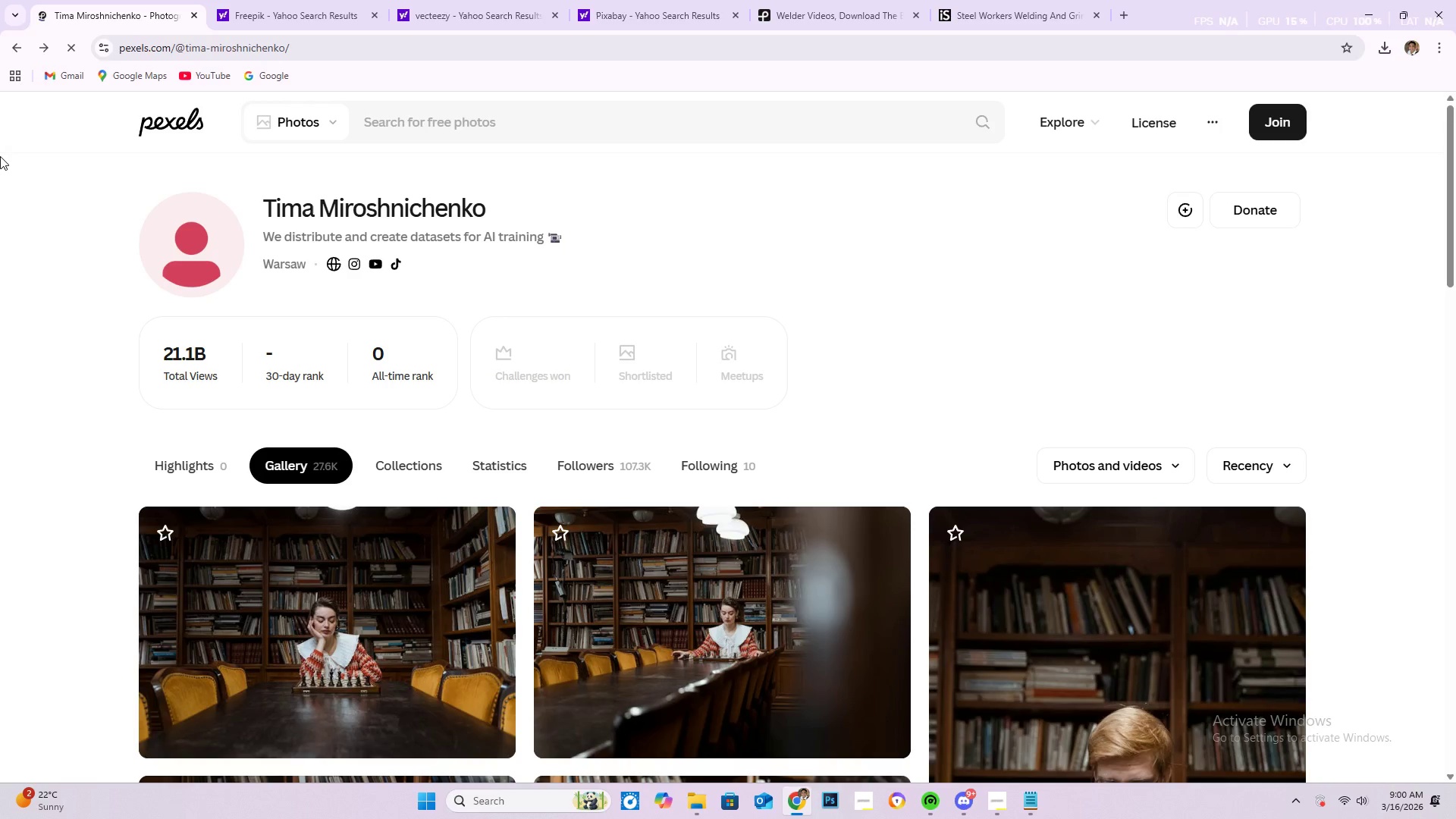 
scroll: coordinate [356, 275], scroll_direction: down, amount: 16.0
 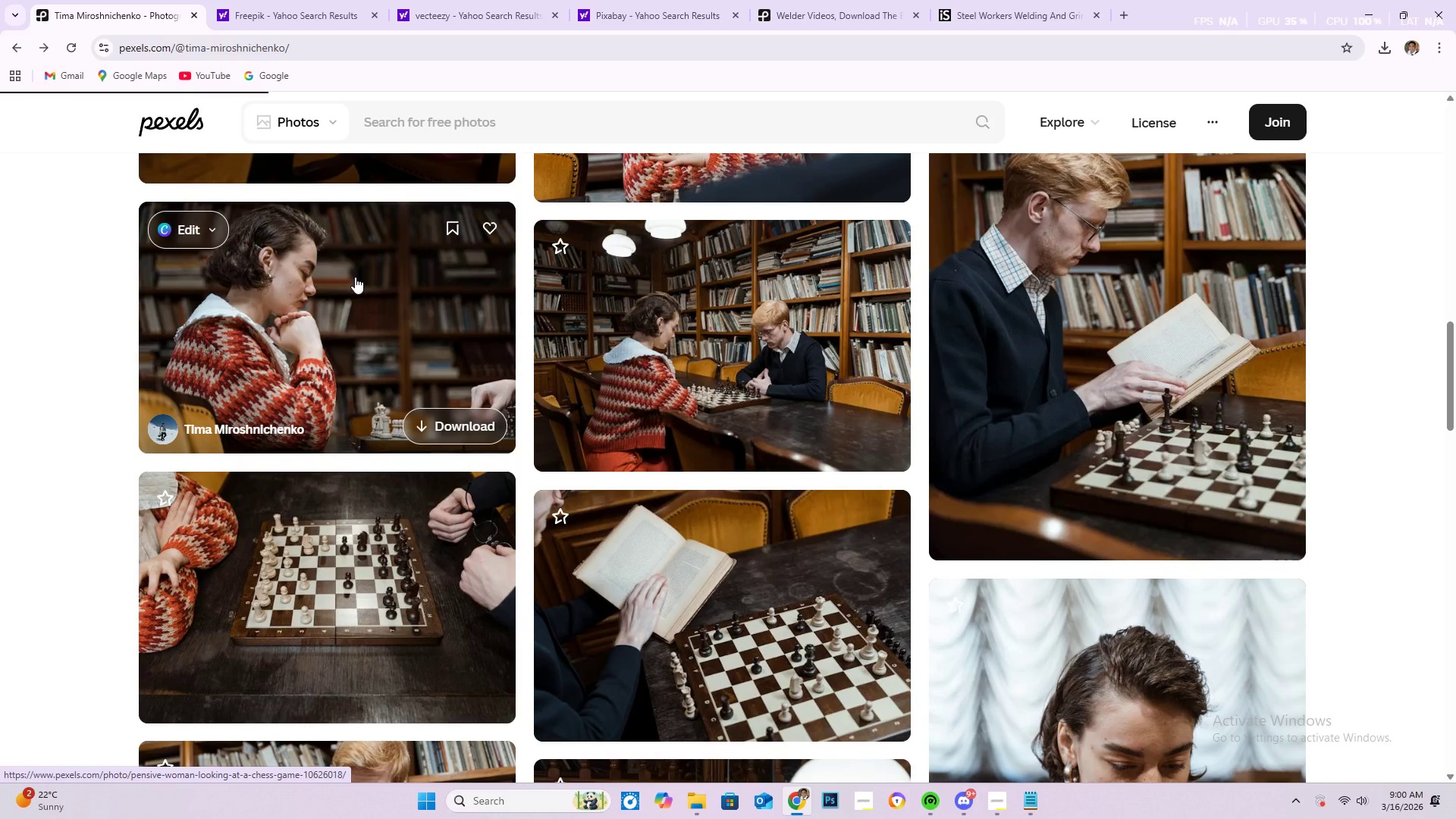 
scroll: coordinate [330, 284], scroll_direction: down, amount: 7.0
 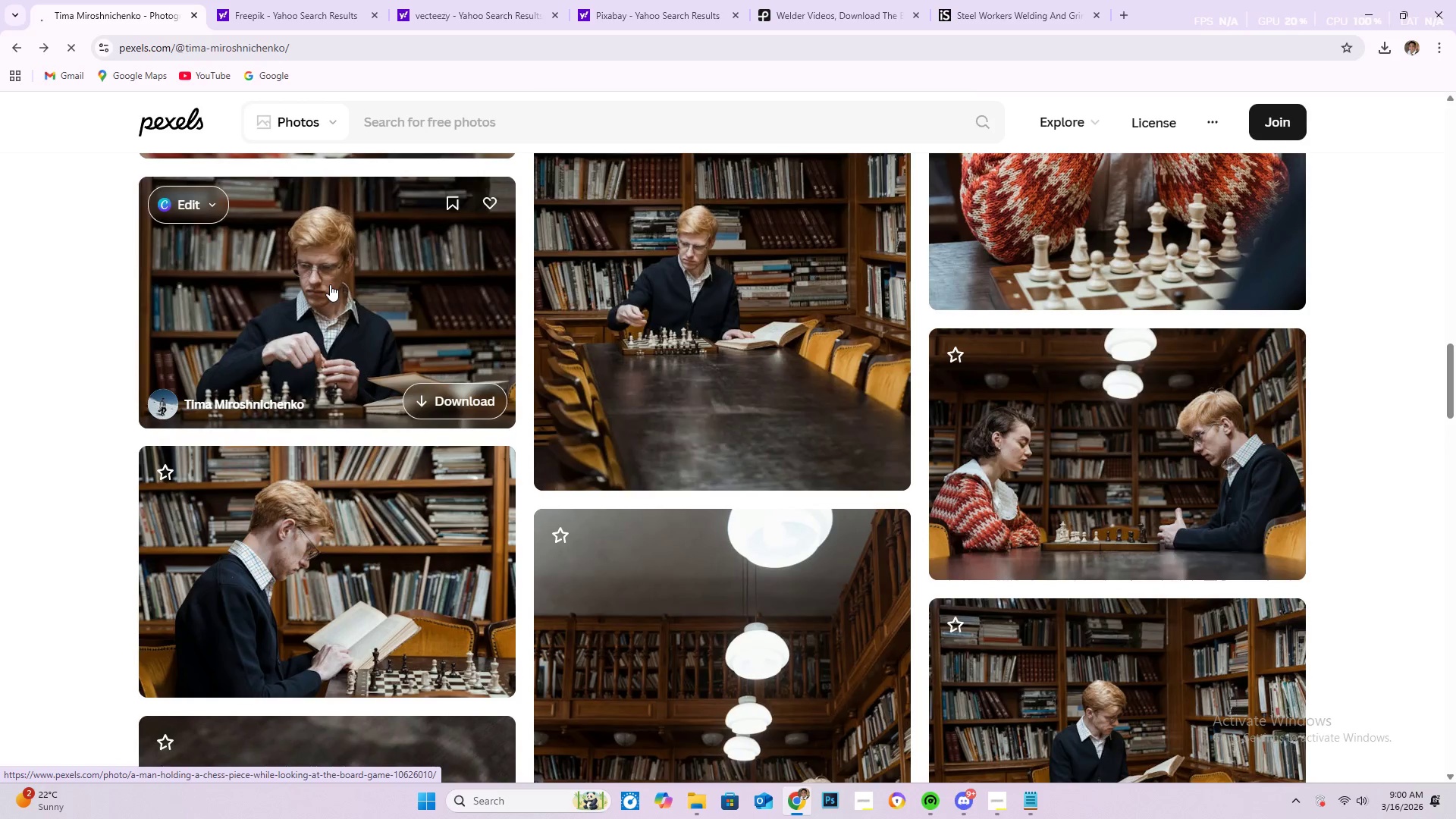 
scroll: coordinate [328, 284], scroll_direction: down, amount: 5.0
 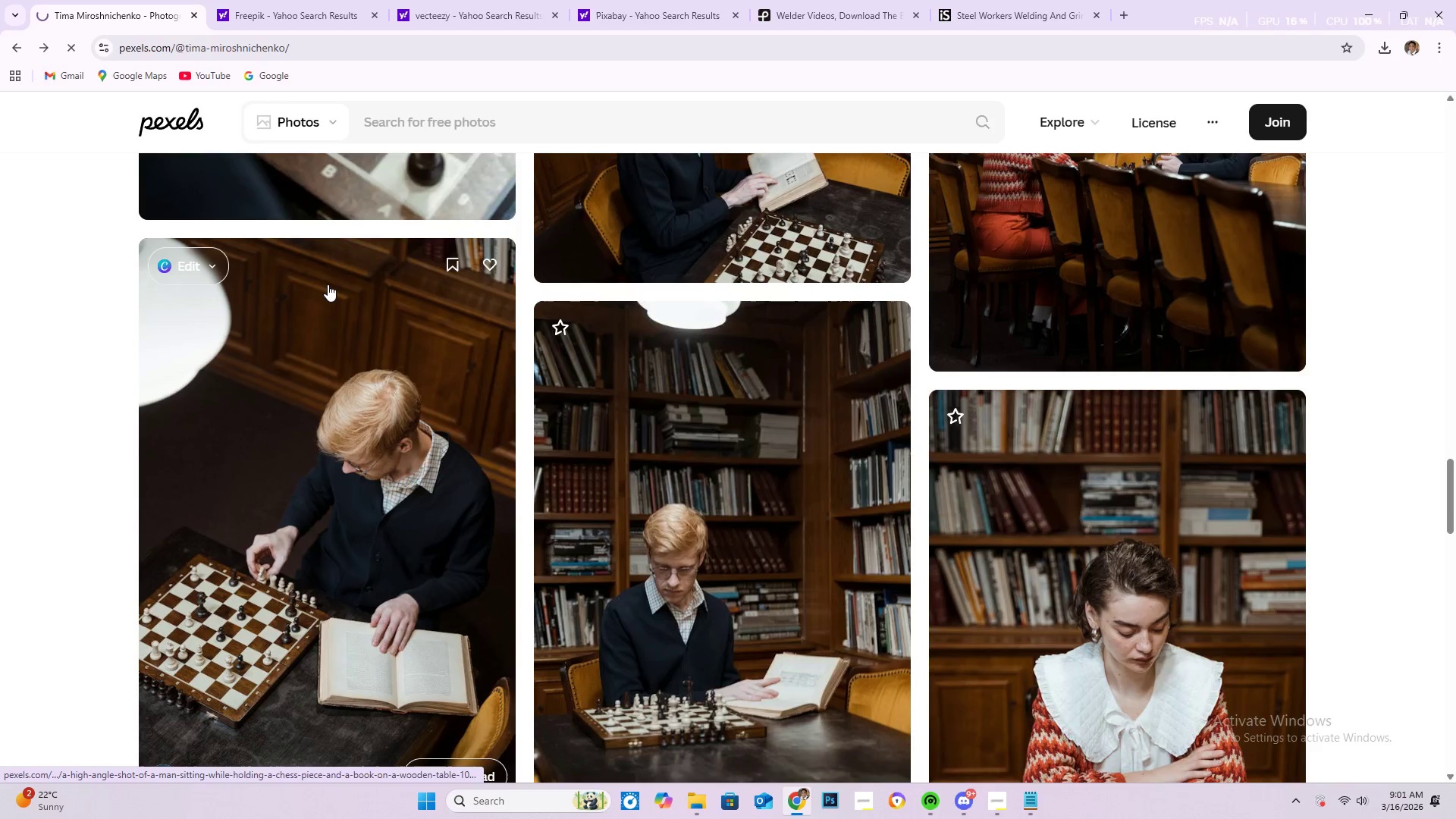 
scroll: coordinate [325, 287], scroll_direction: down, amount: 9.0
 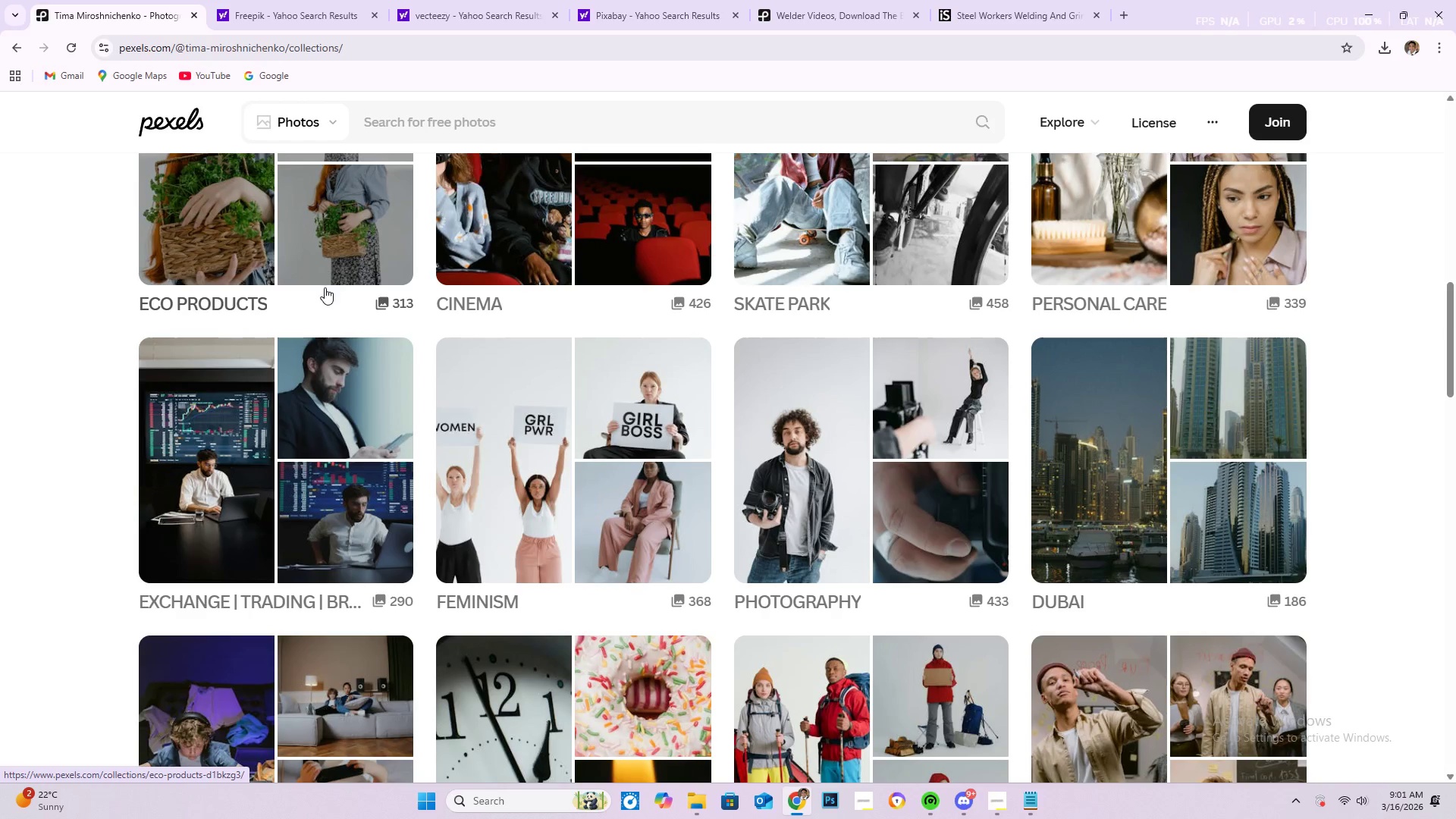 
scroll: coordinate [342, 175], scroll_direction: down, amount: 9.0
 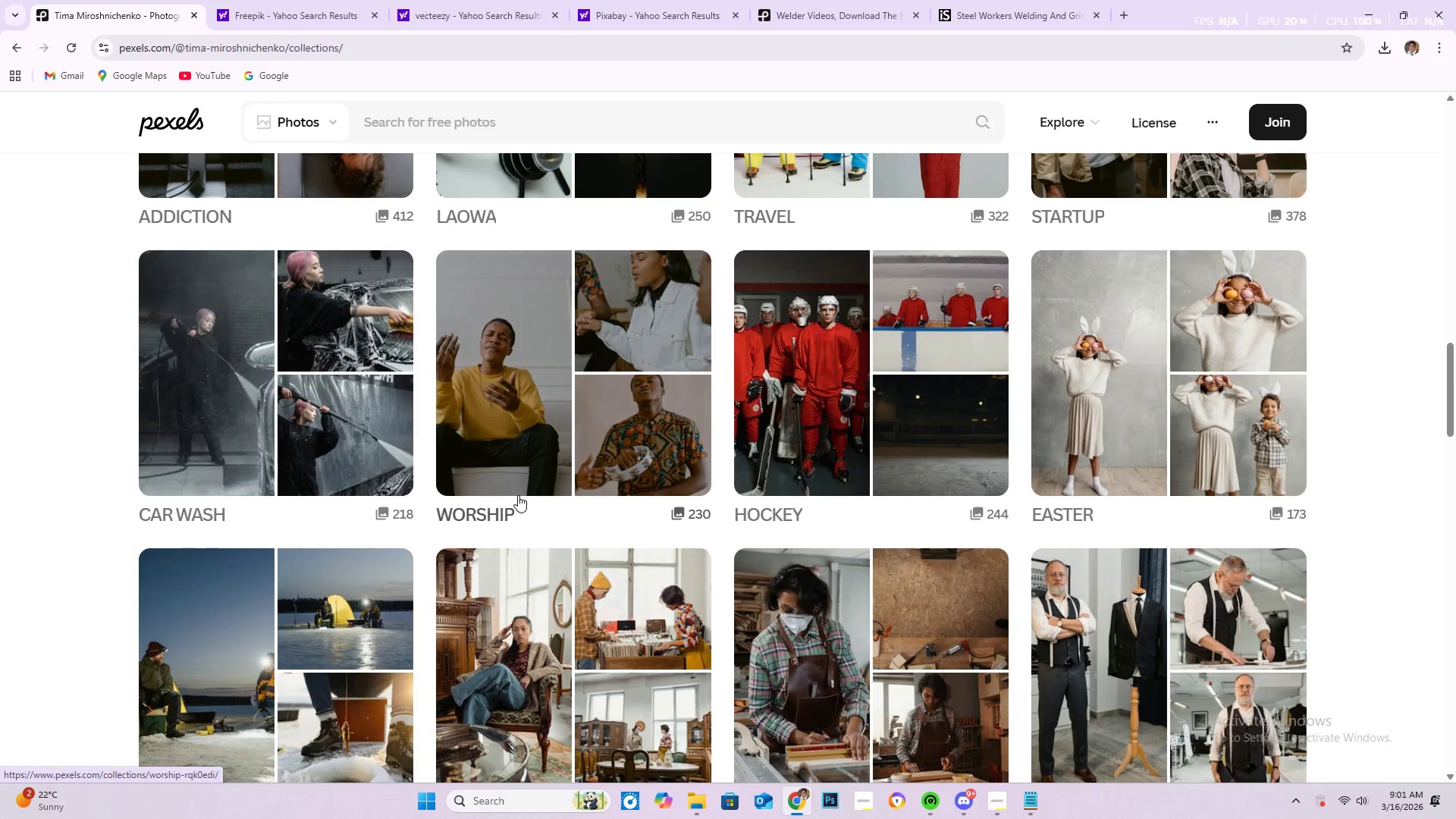 
scroll: coordinate [646, 526], scroll_direction: down, amount: 28.0
 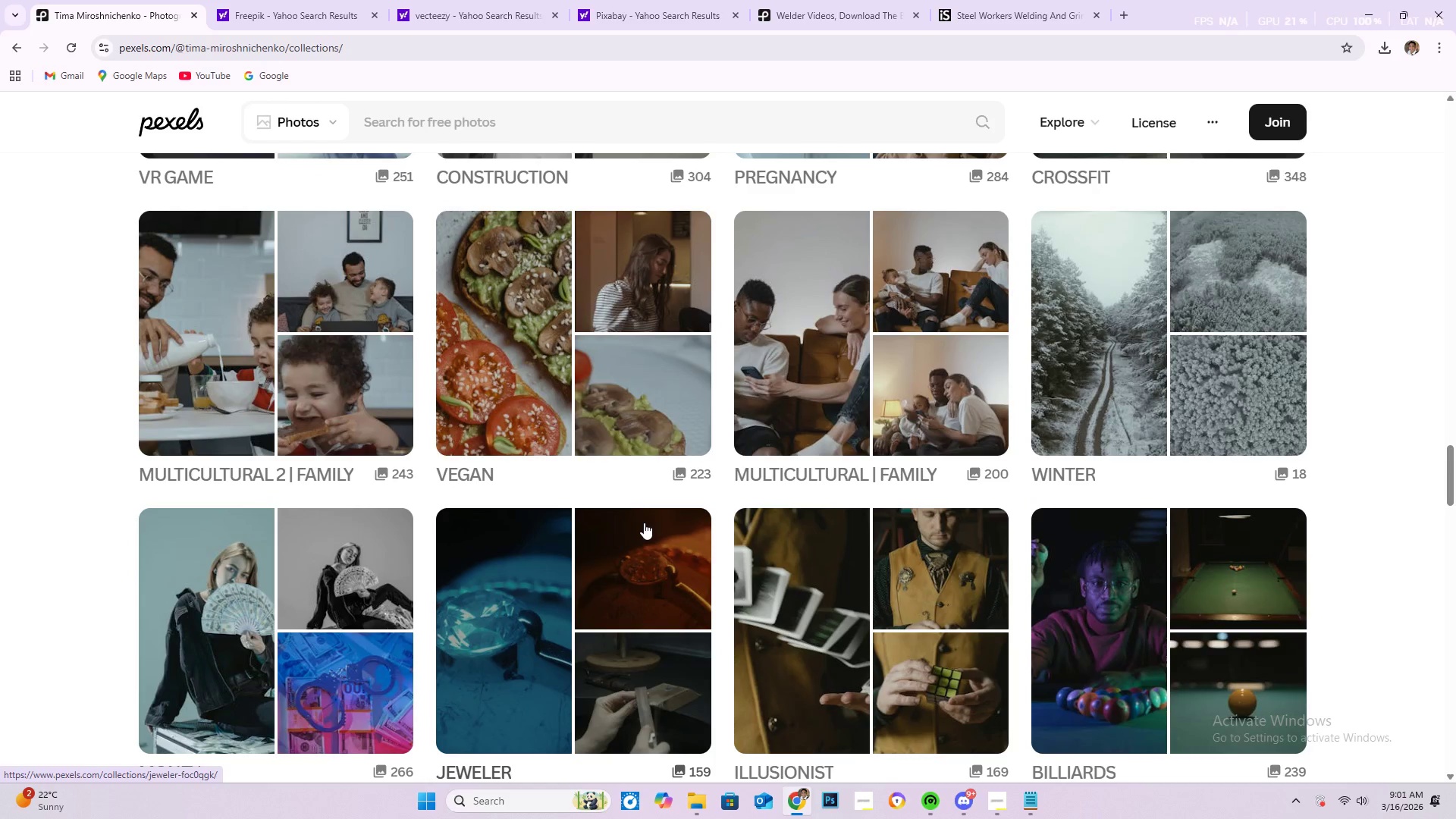 
scroll: coordinate [781, 531], scroll_direction: down, amount: 25.0
 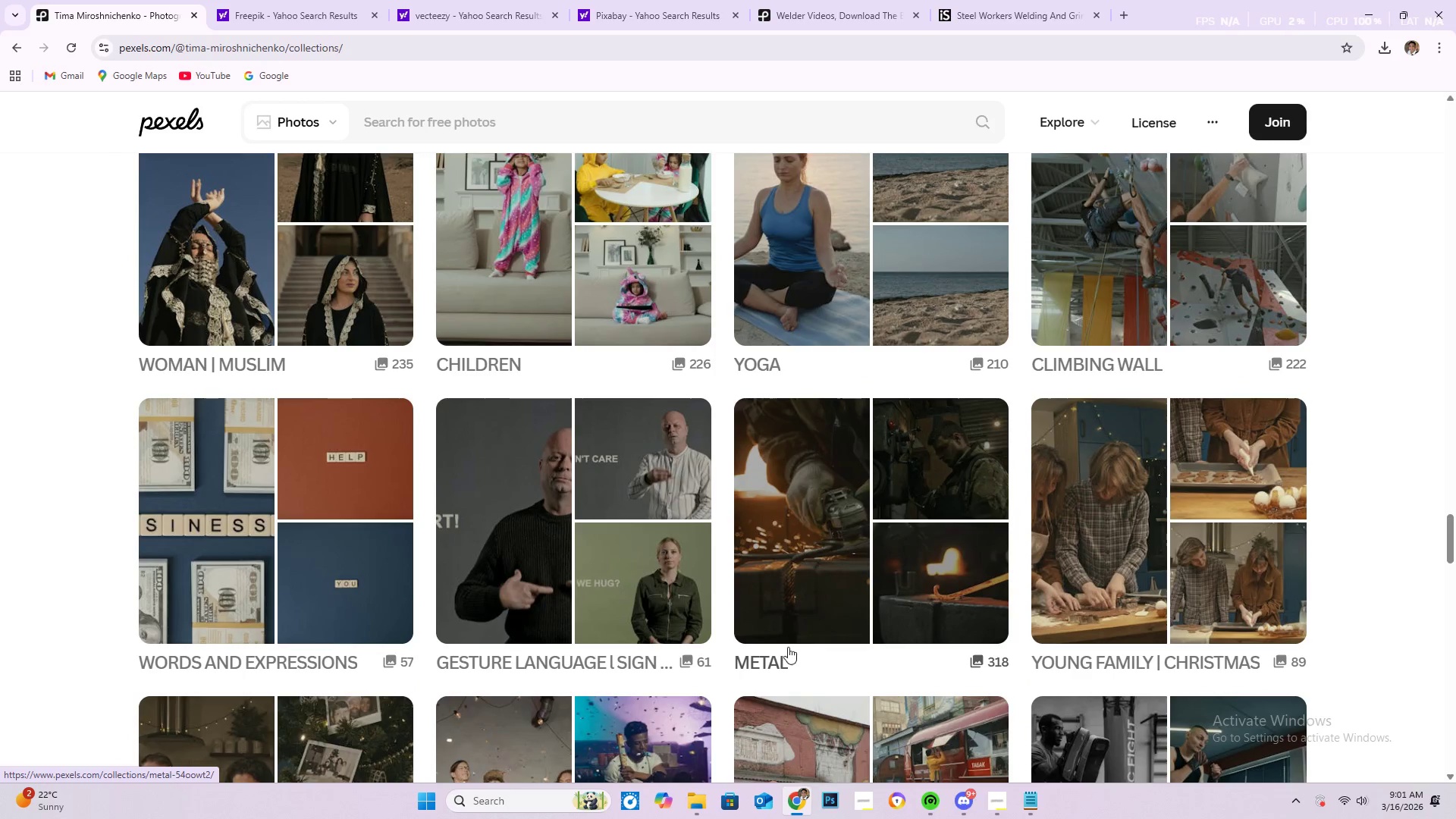 
left_click([757, 661])
 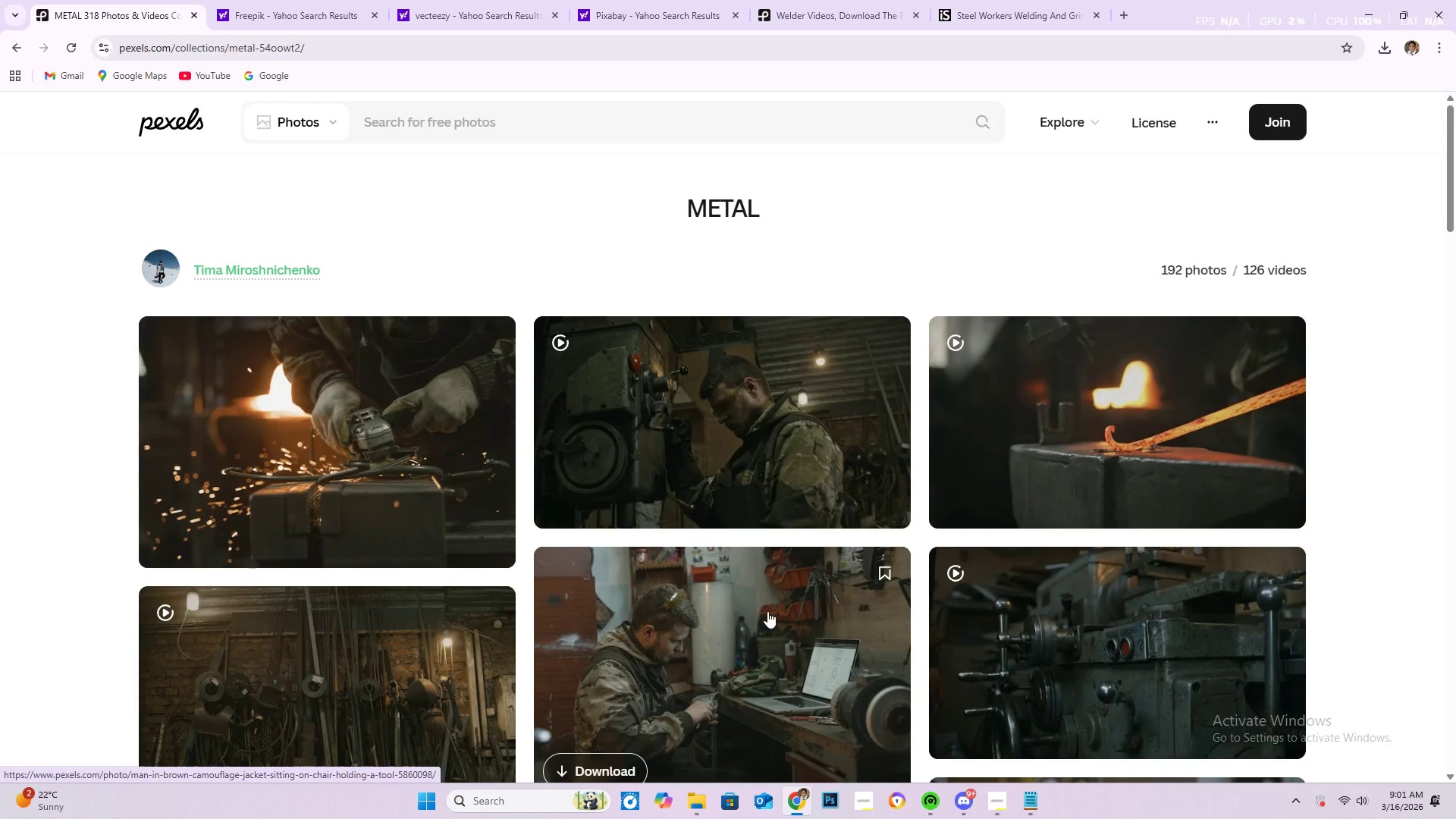 
scroll: coordinate [713, 507], scroll_direction: down, amount: 18.0
 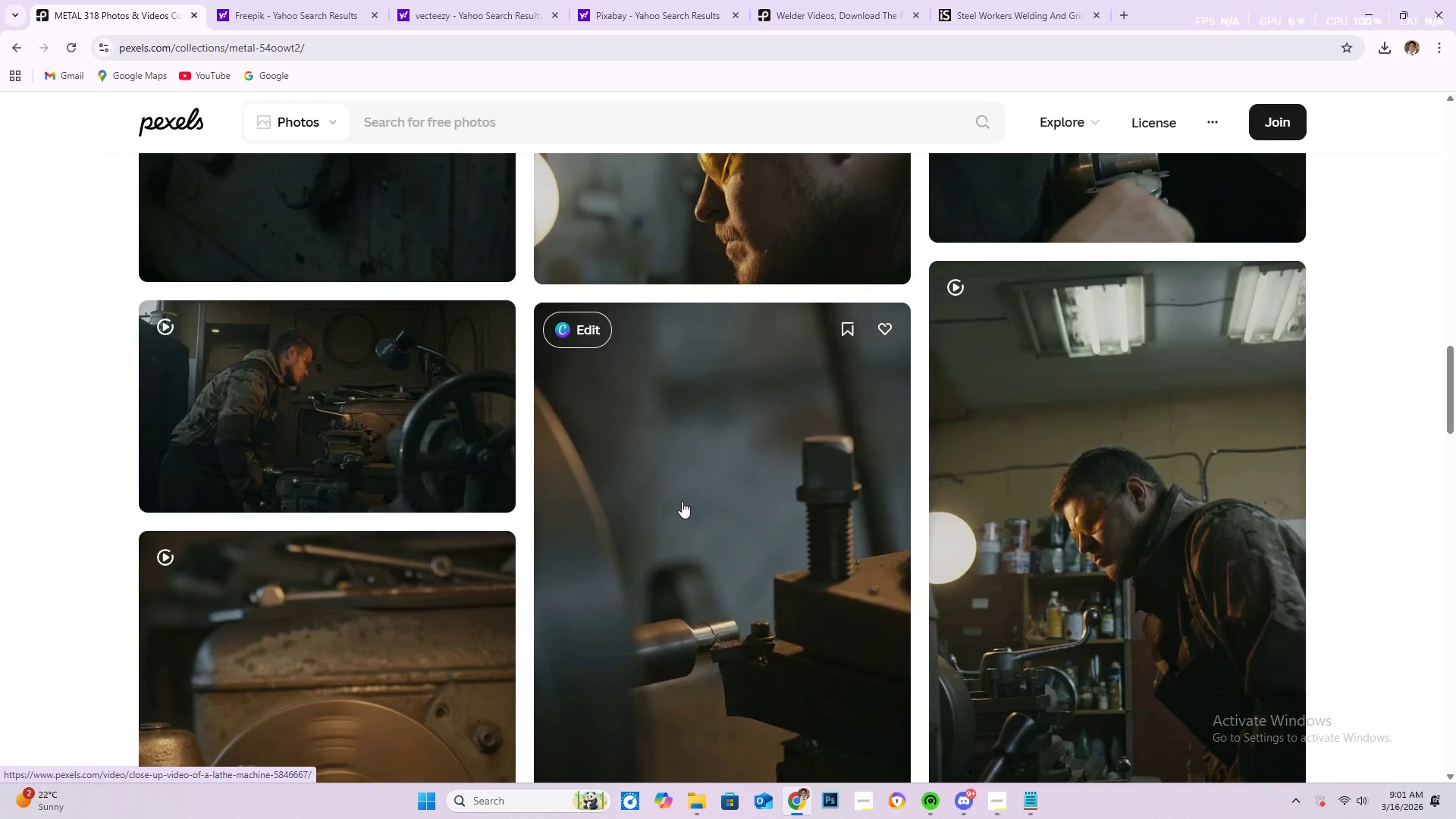 
scroll: coordinate [679, 512], scroll_direction: up, amount: 4.0
 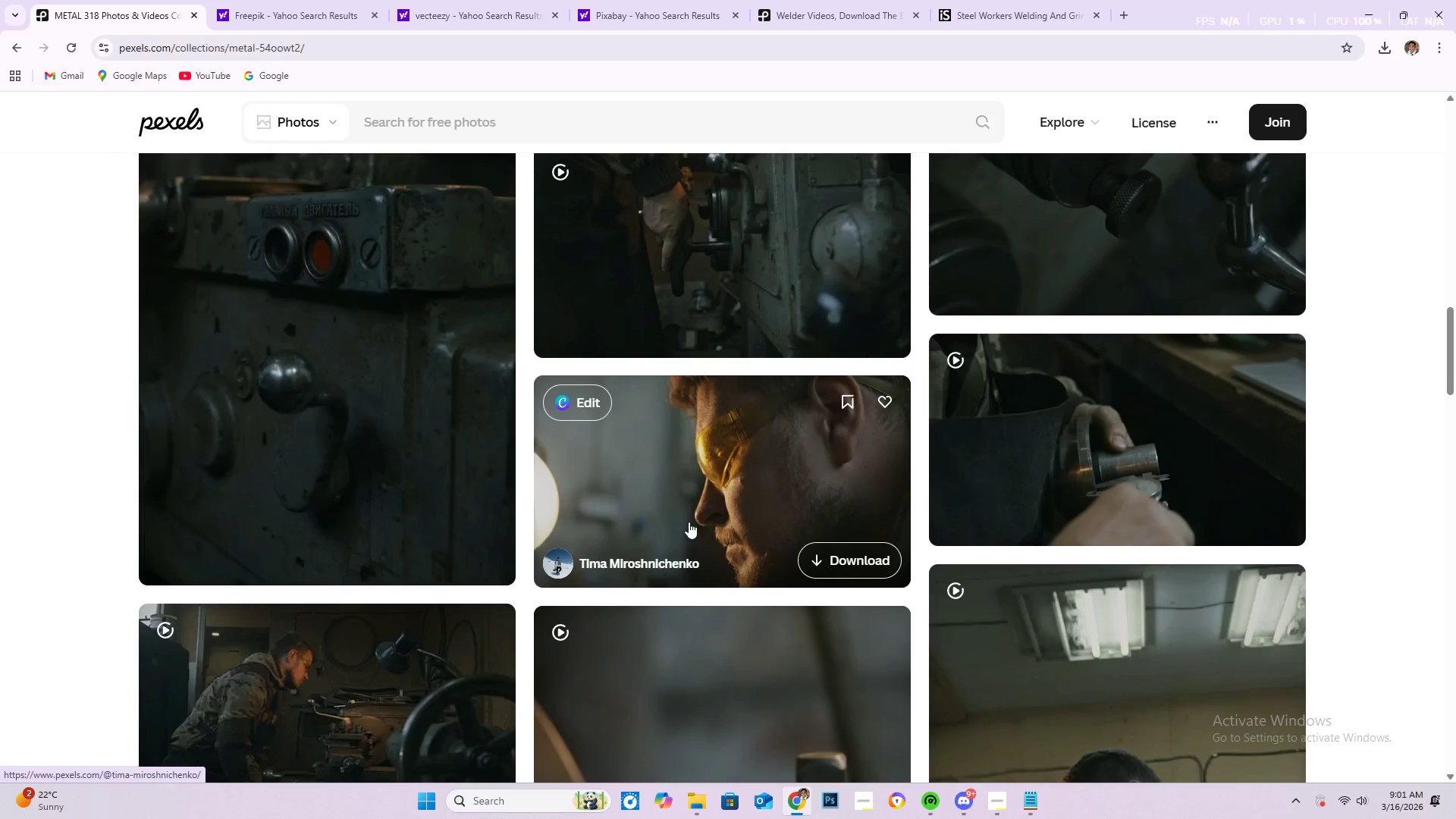 
scroll: coordinate [1033, 507], scroll_direction: down, amount: 47.0
 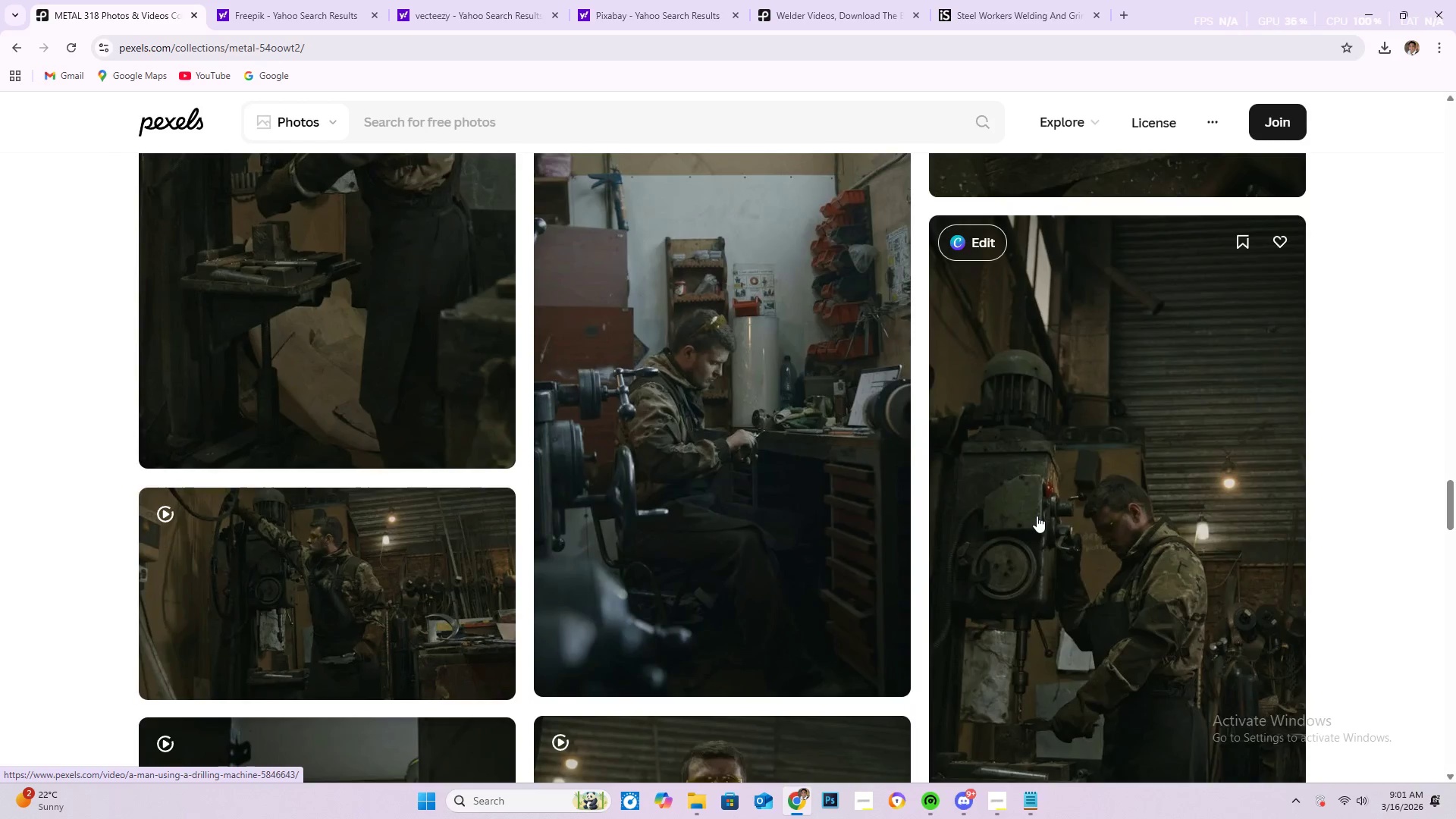 
scroll: coordinate [996, 517], scroll_direction: down, amount: 33.0
 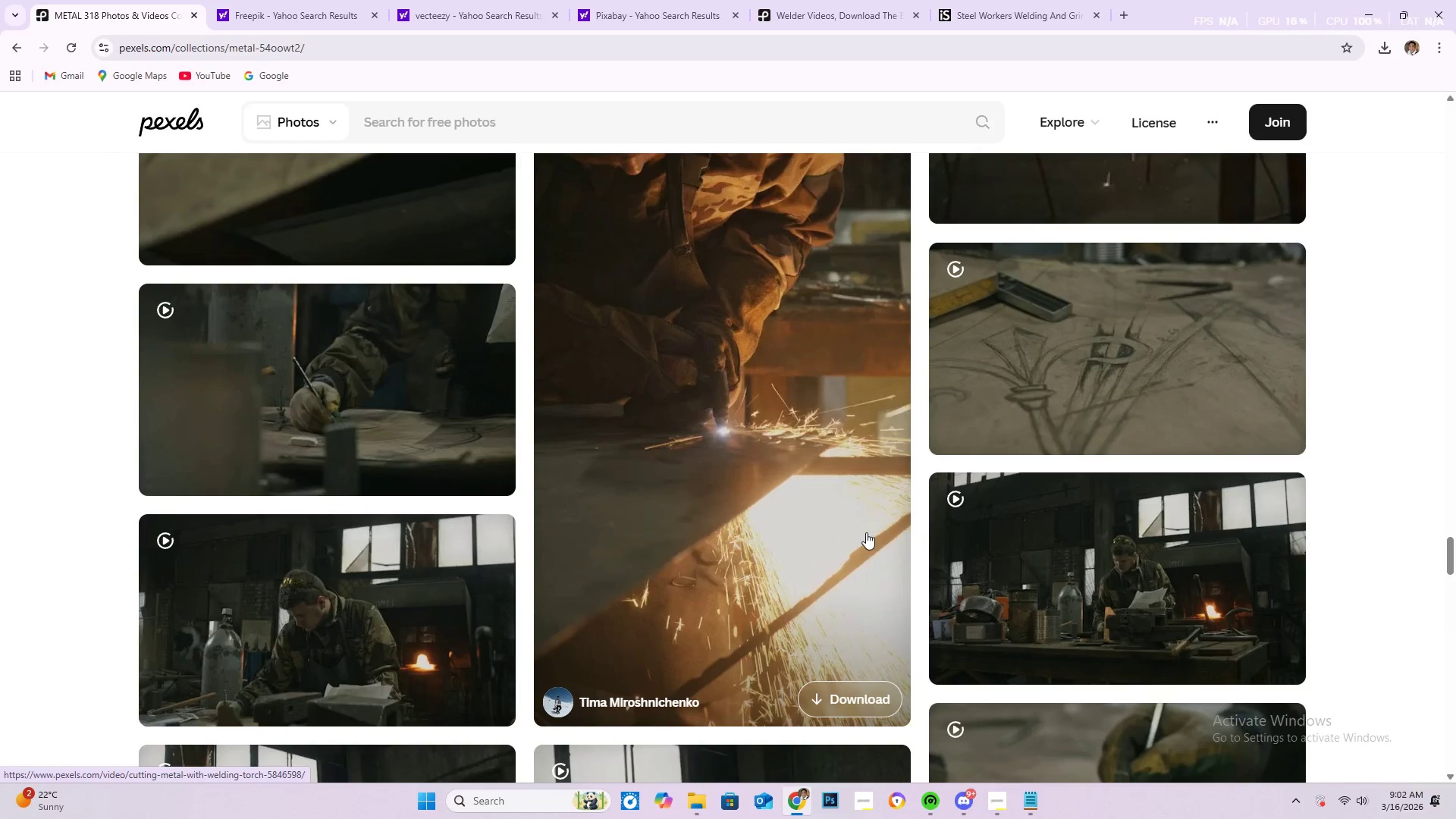 
scroll: coordinate [814, 504], scroll_direction: down, amount: 30.0
 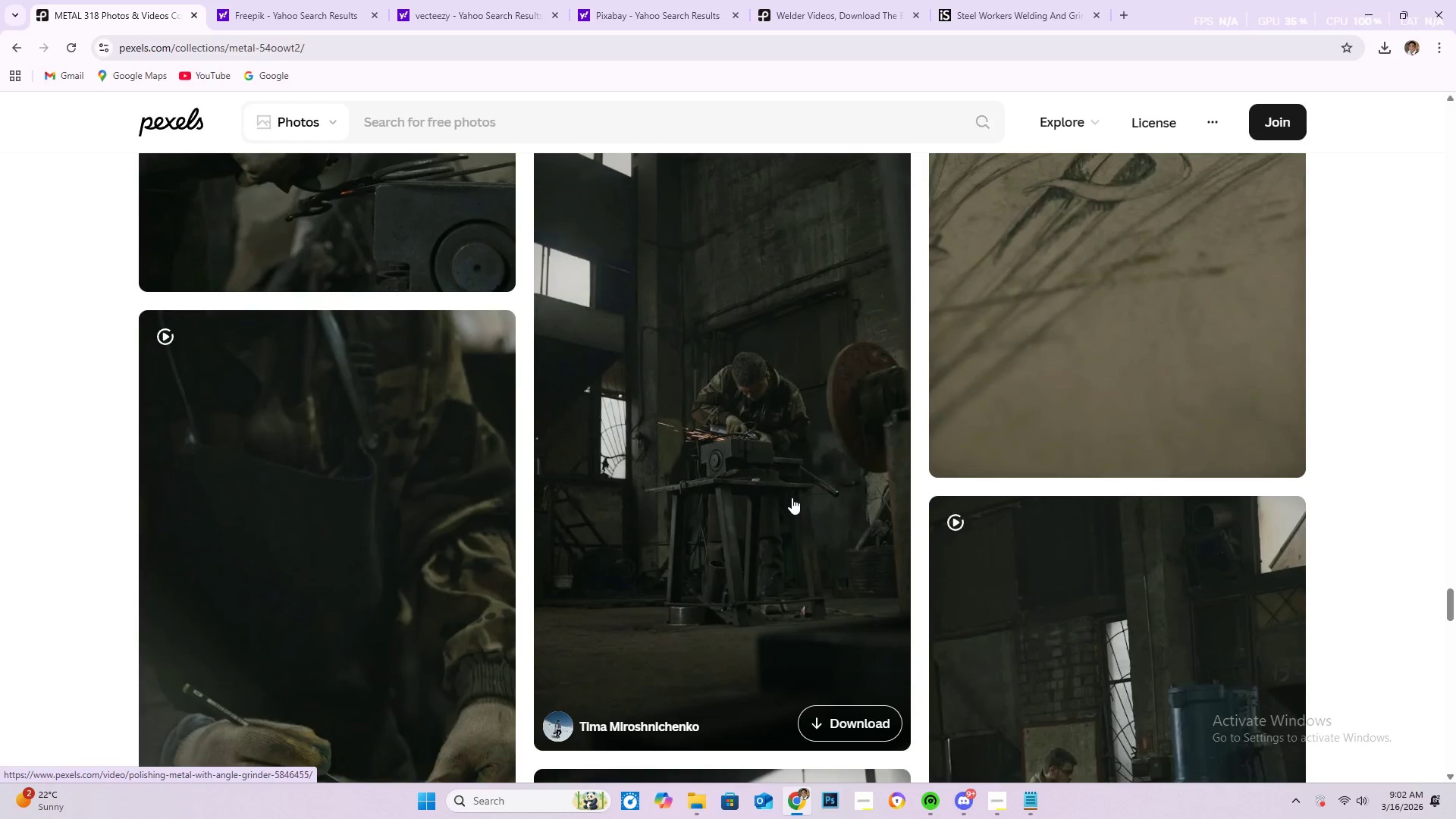 
scroll: coordinate [680, 575], scroll_direction: down, amount: 155.0
 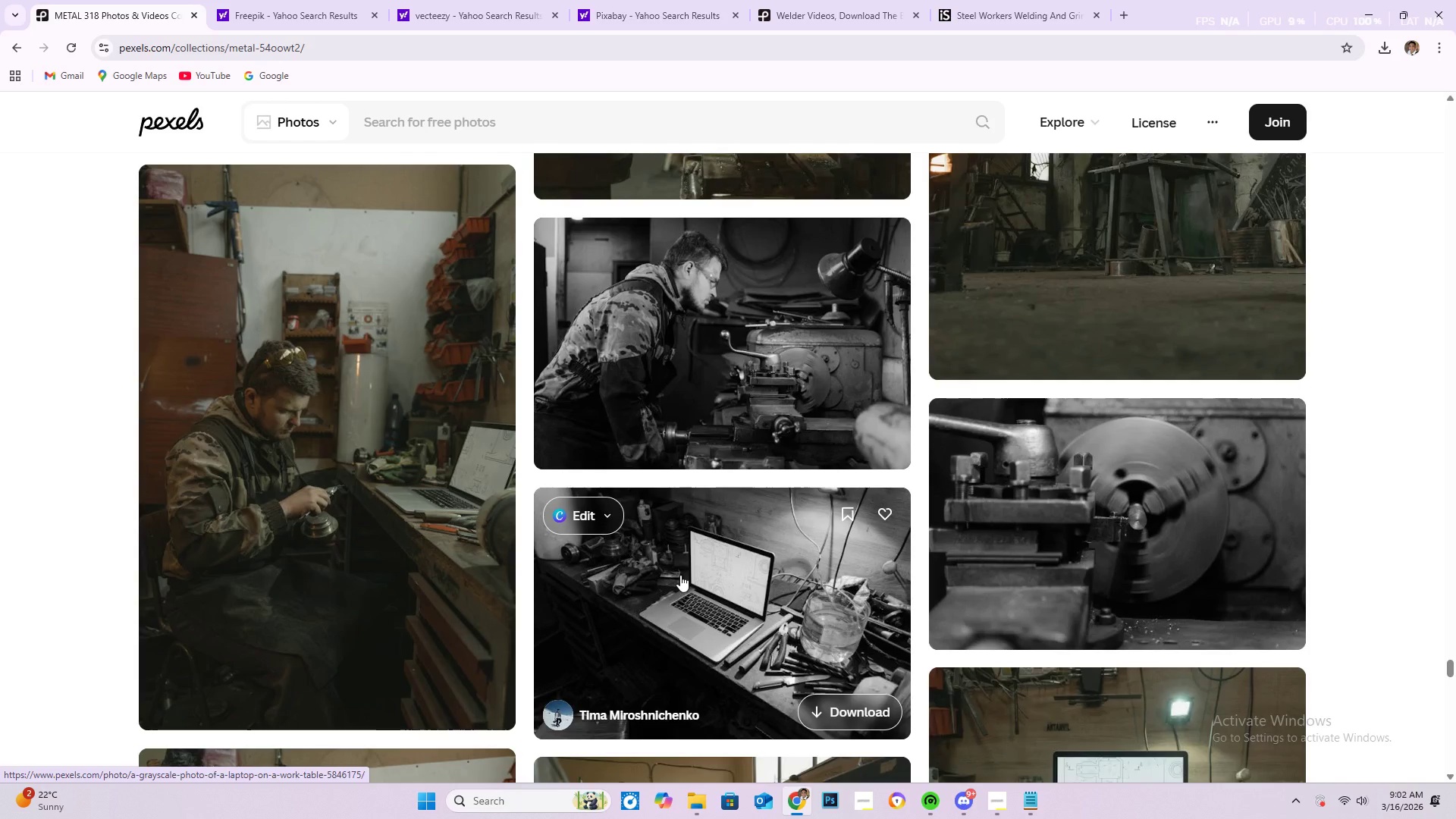 
scroll: coordinate [661, 607], scroll_direction: down, amount: 147.0
 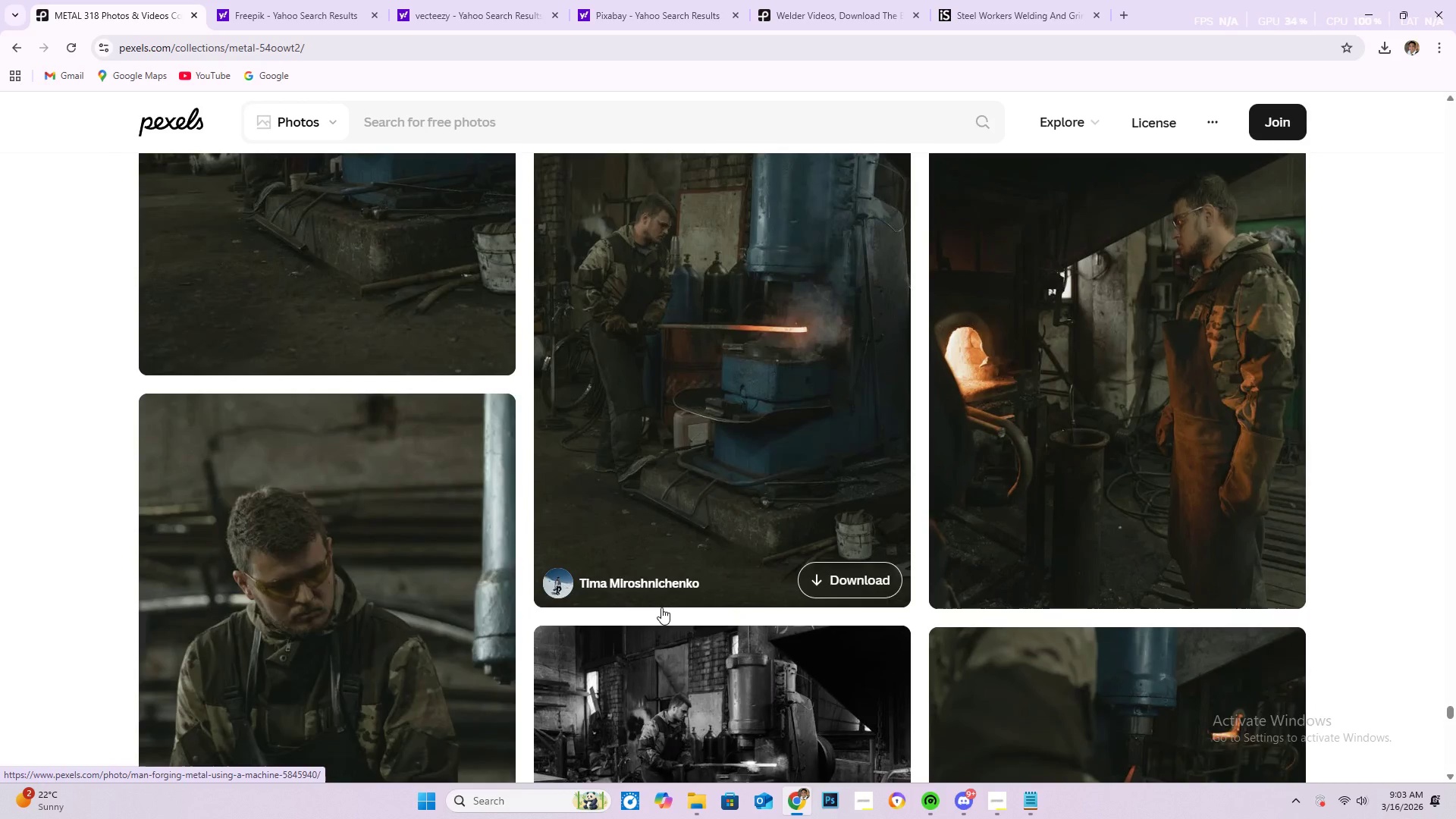 
scroll: coordinate [764, 566], scroll_direction: down, amount: 82.0
 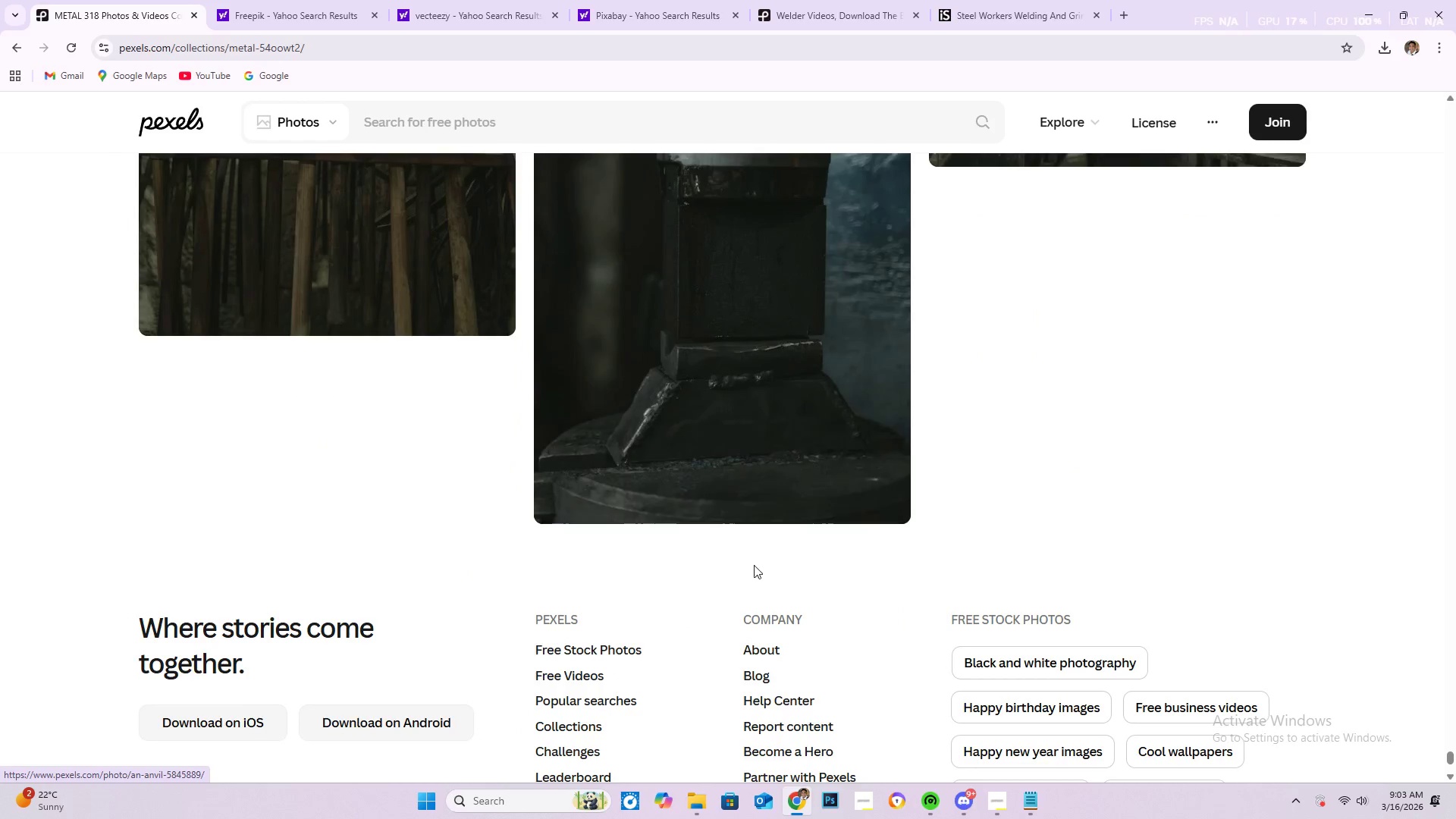 
scroll: coordinate [755, 565], scroll_direction: up, amount: 5.0
 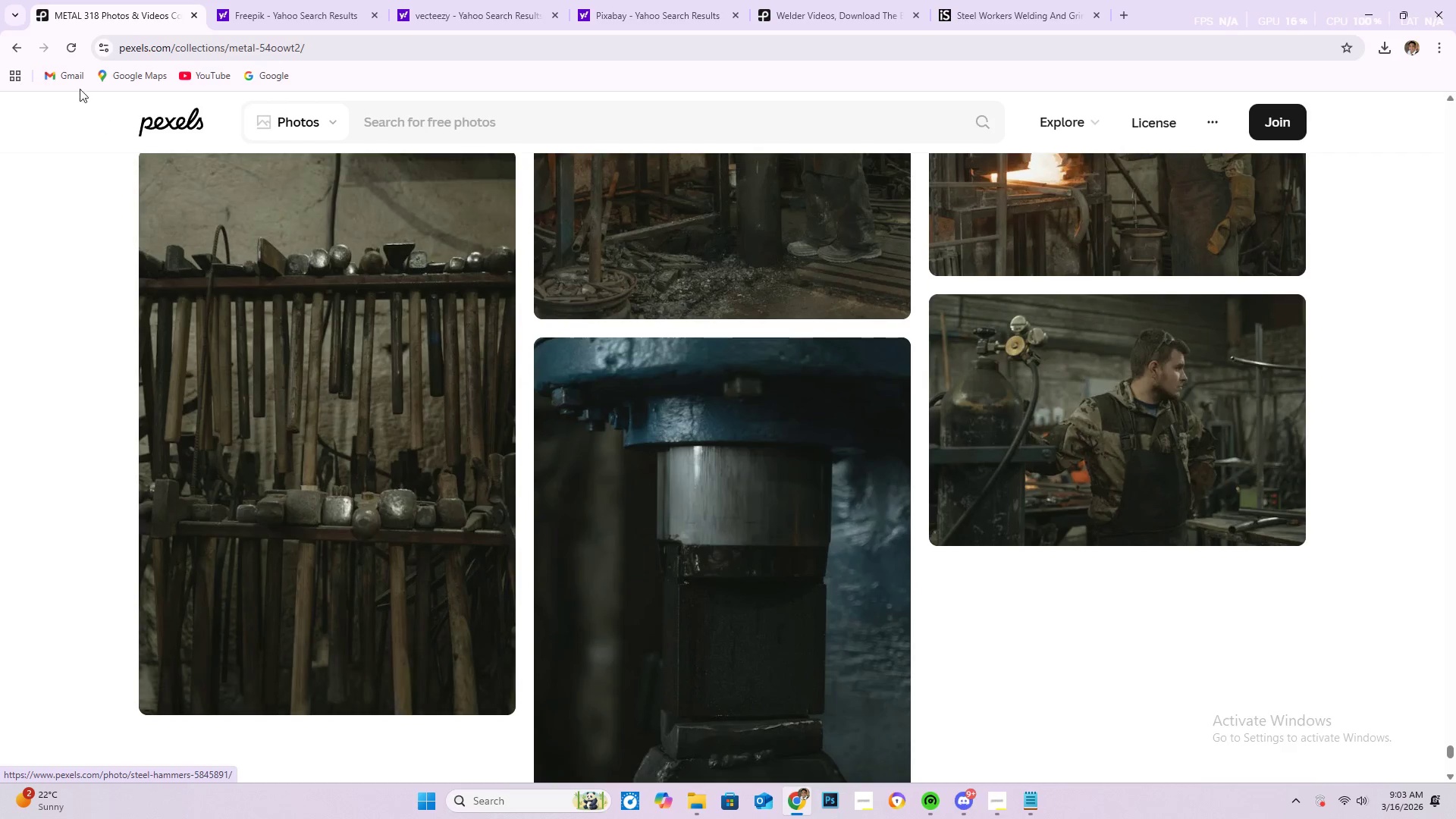 
left_click([15, 48])
 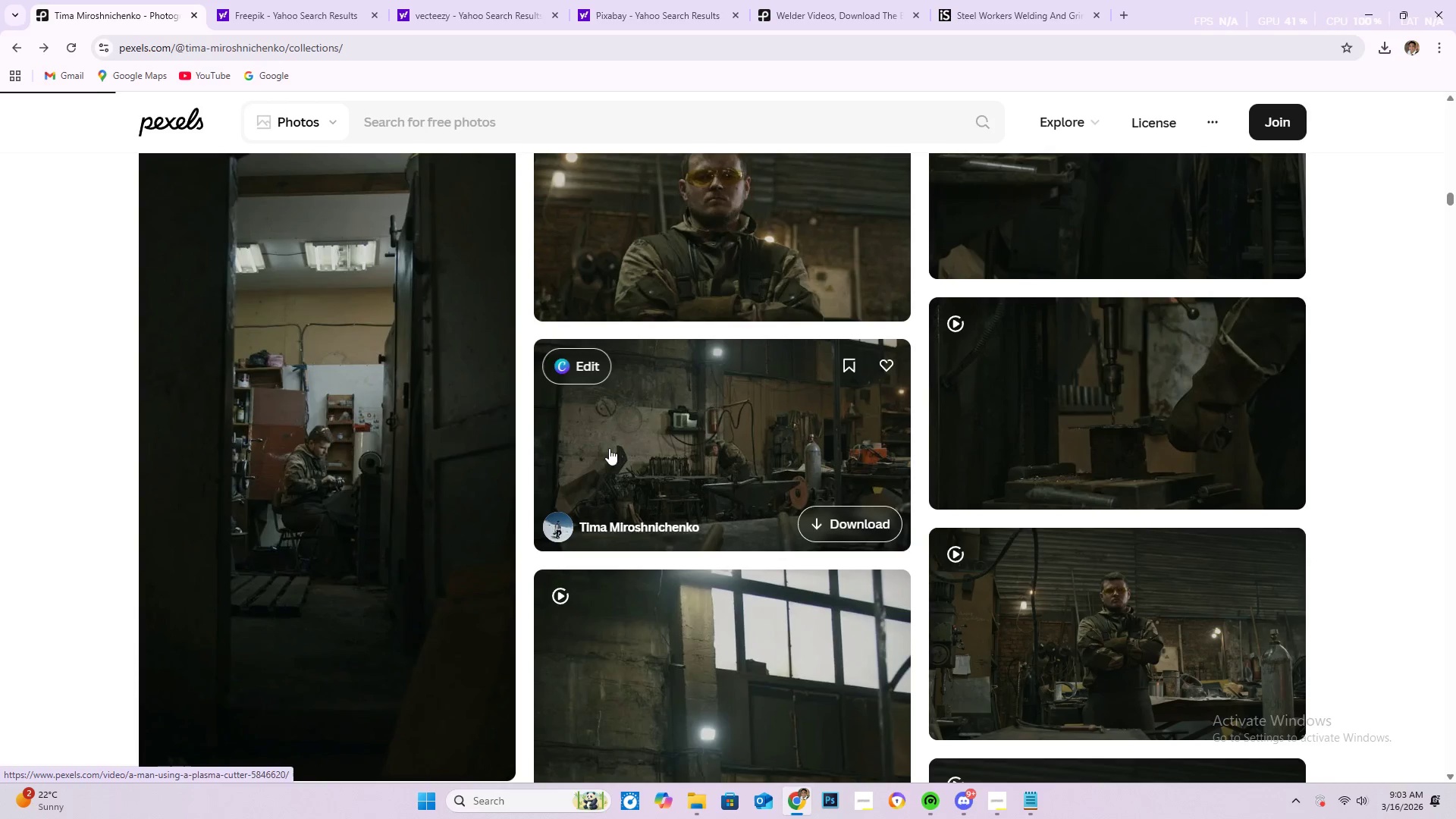 
scroll: coordinate [690, 568], scroll_direction: down, amount: 5.0
 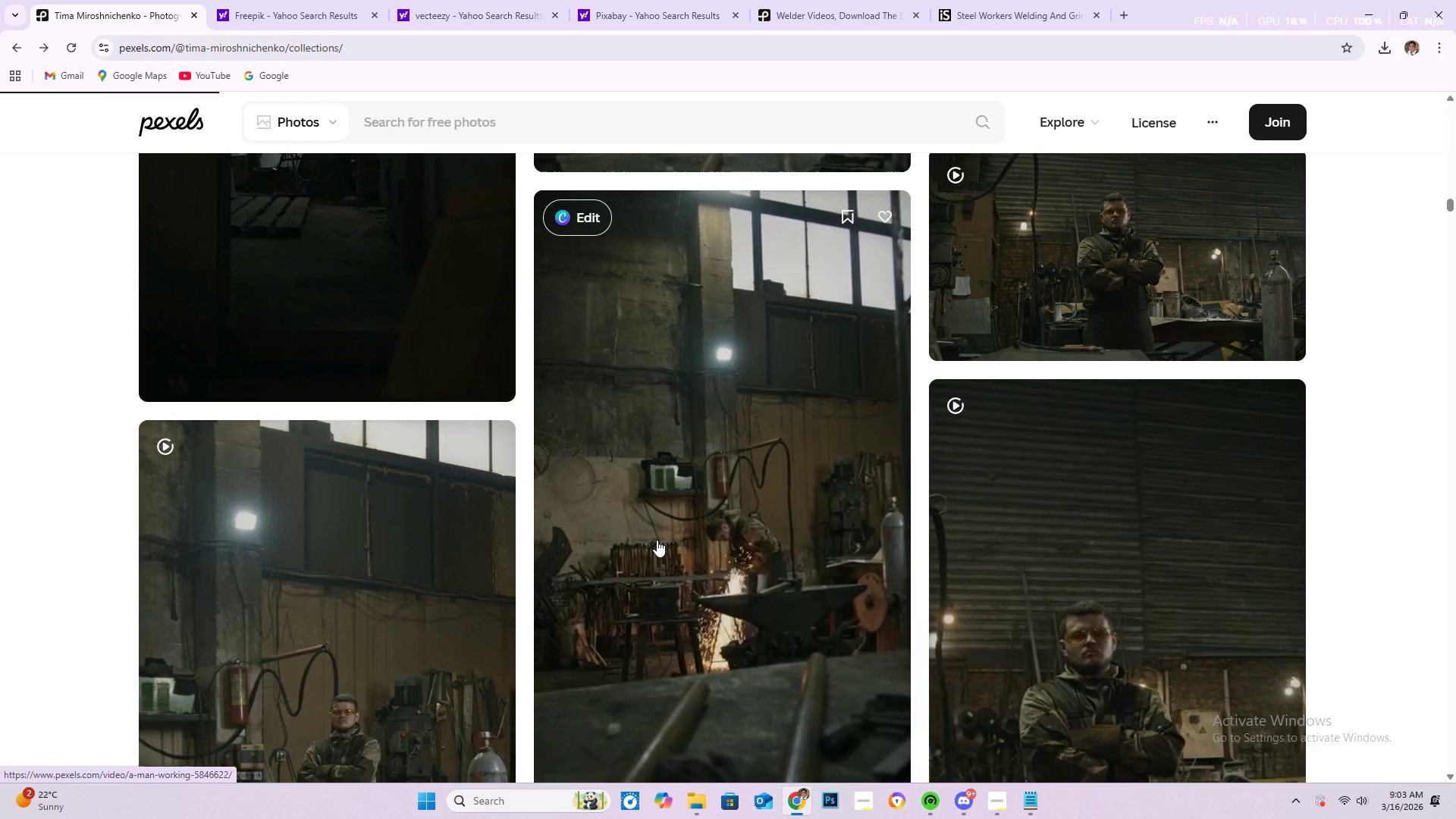 
wait(9.51)
 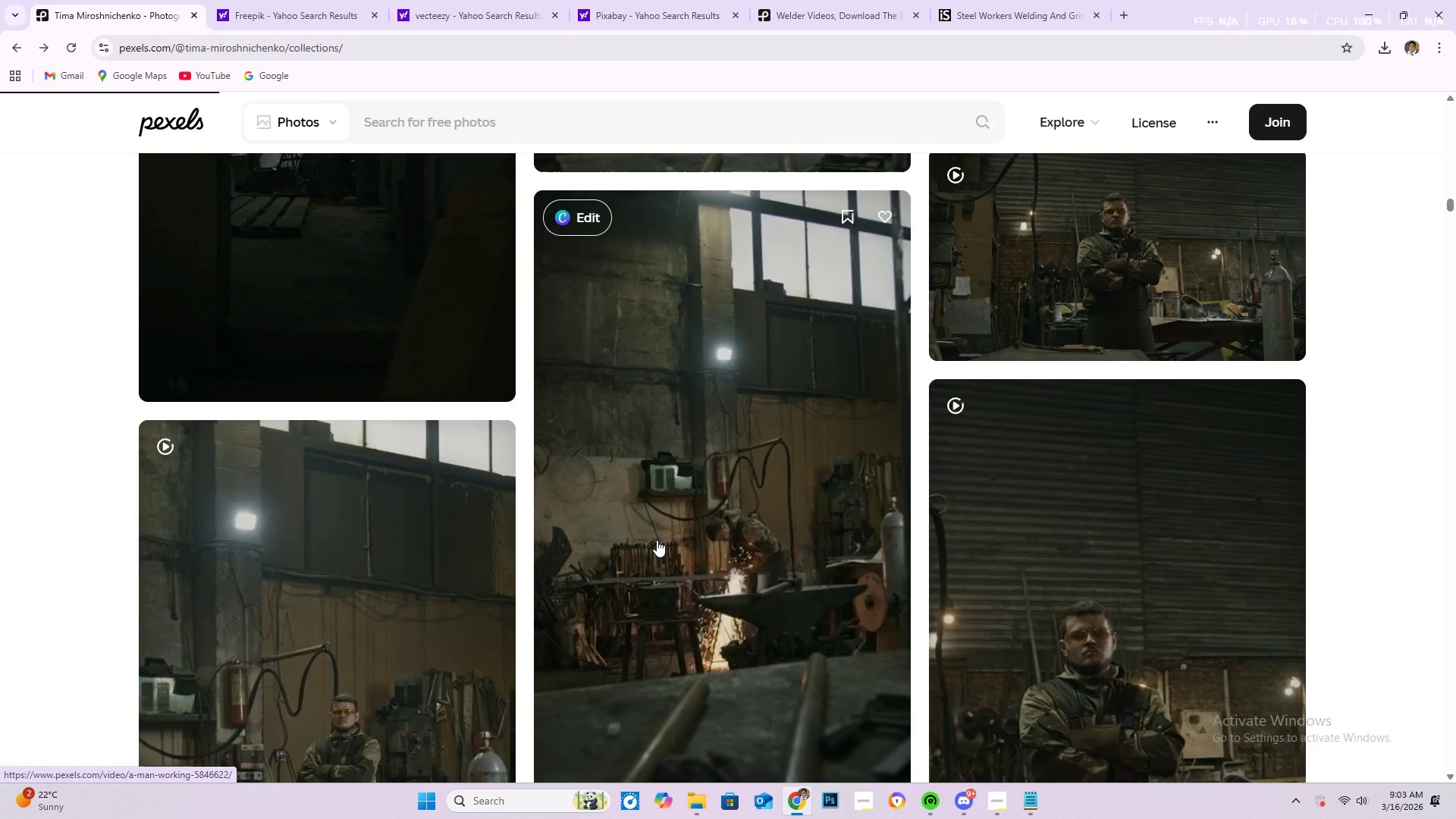 
scroll: coordinate [250, 426], scroll_direction: up, amount: 20.0
 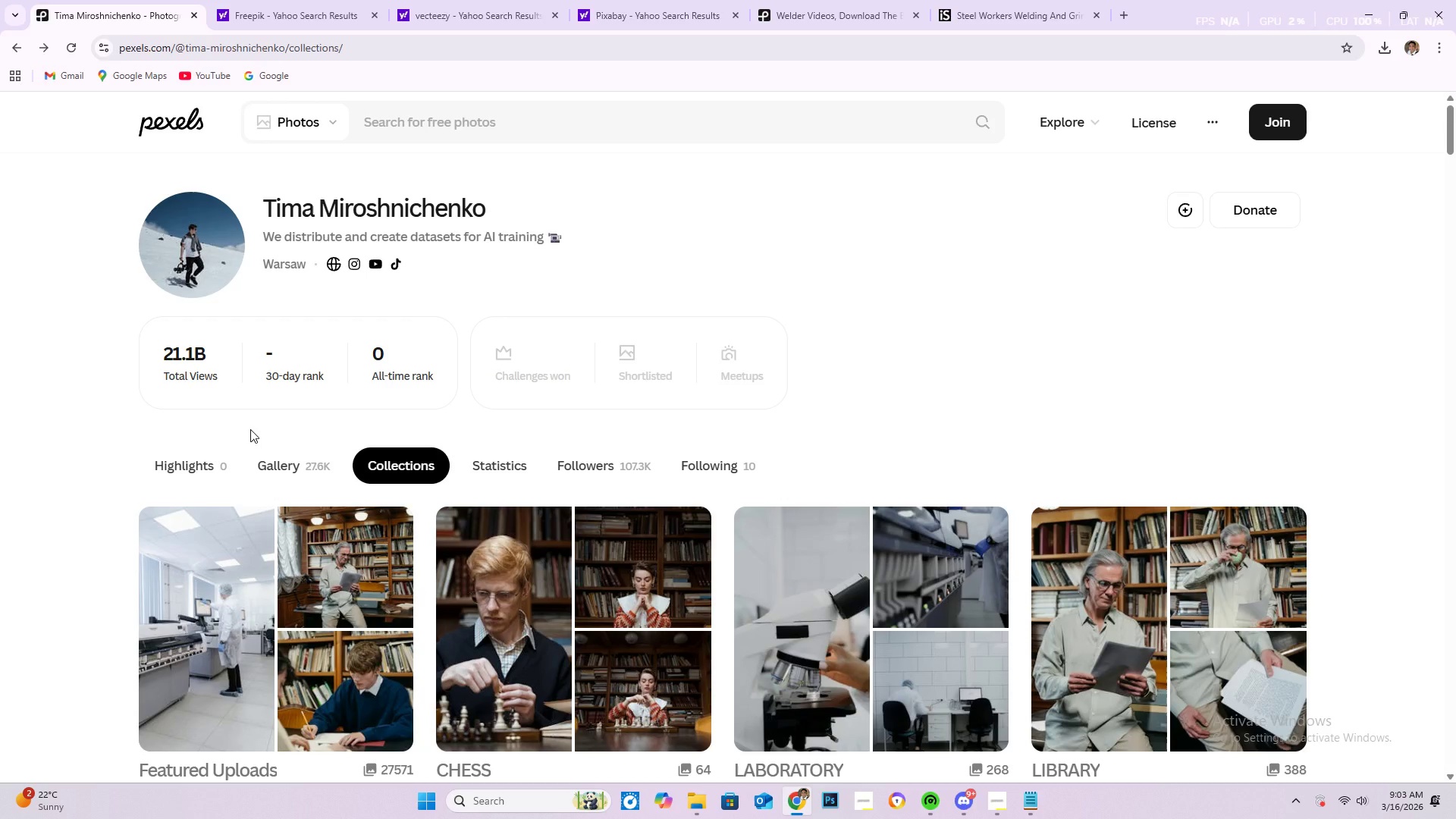 
scroll: coordinate [0, 469], scroll_direction: down, amount: 26.0
 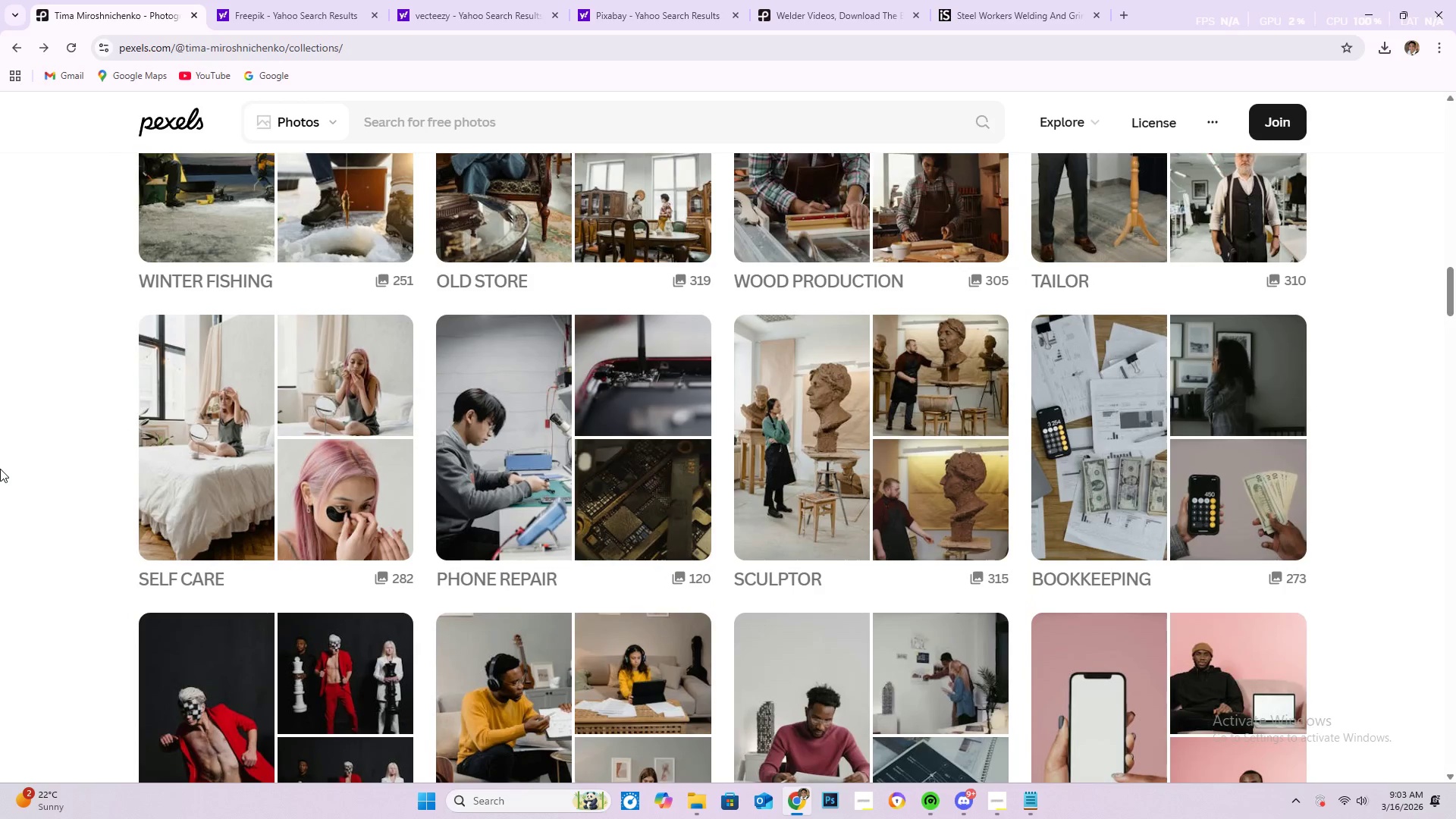 
scroll: coordinate [0, 472], scroll_direction: down, amount: 20.0
 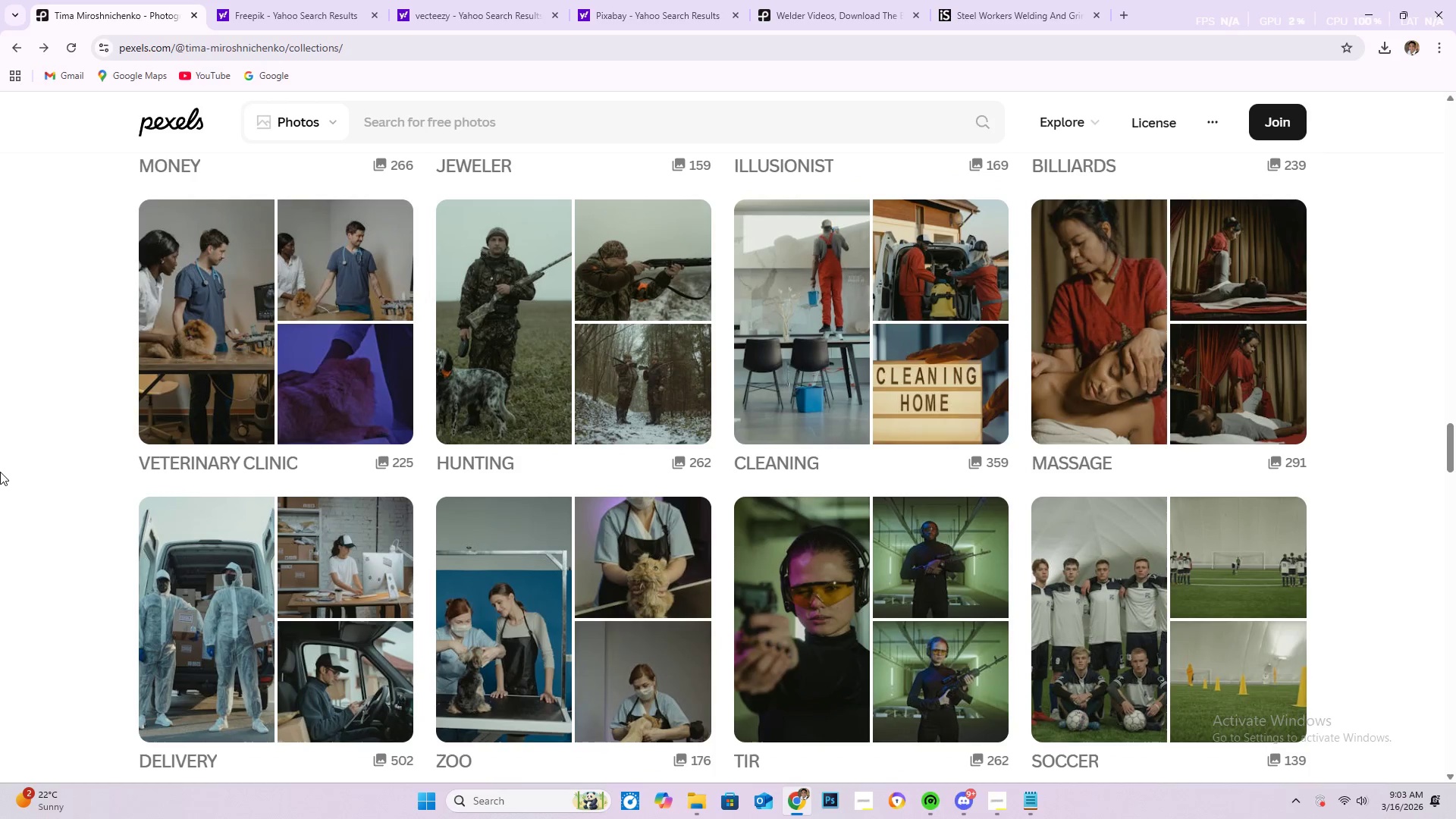 
scroll: coordinate [0, 482], scroll_direction: down, amount: 21.0
 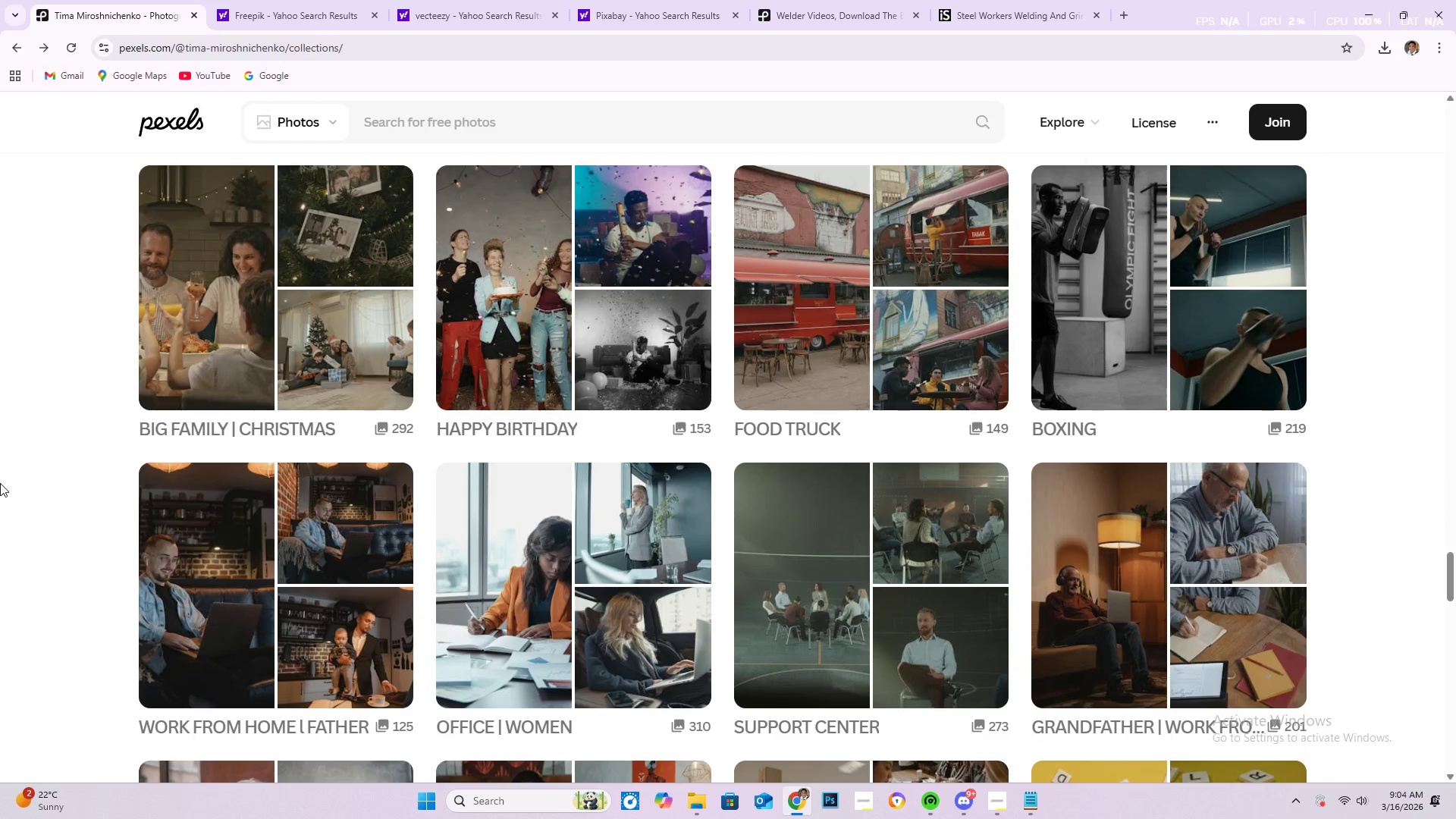 
scroll: coordinate [0, 413], scroll_direction: down, amount: 25.0
 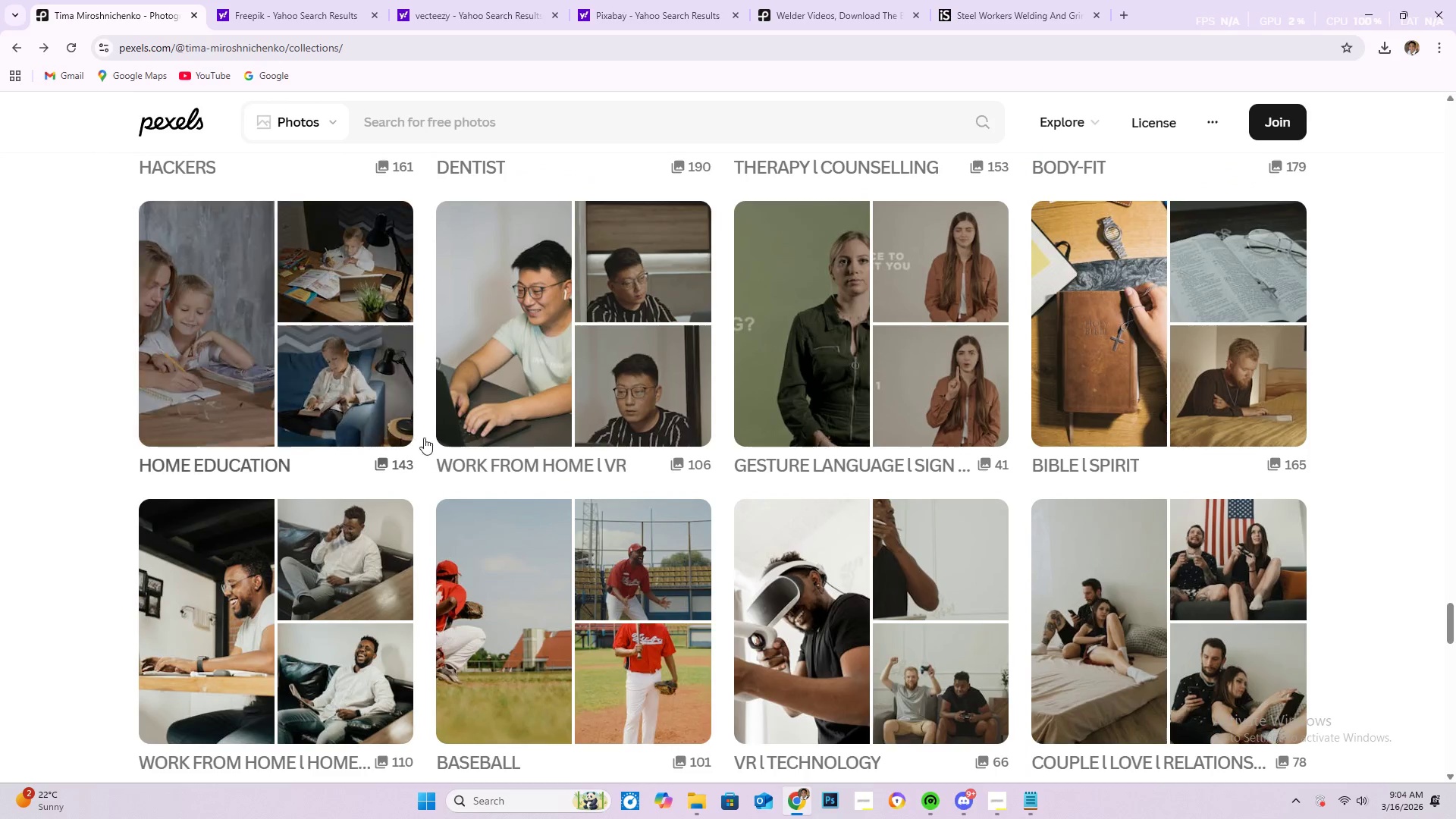 
scroll: coordinate [0, 416], scroll_direction: down, amount: 20.0
 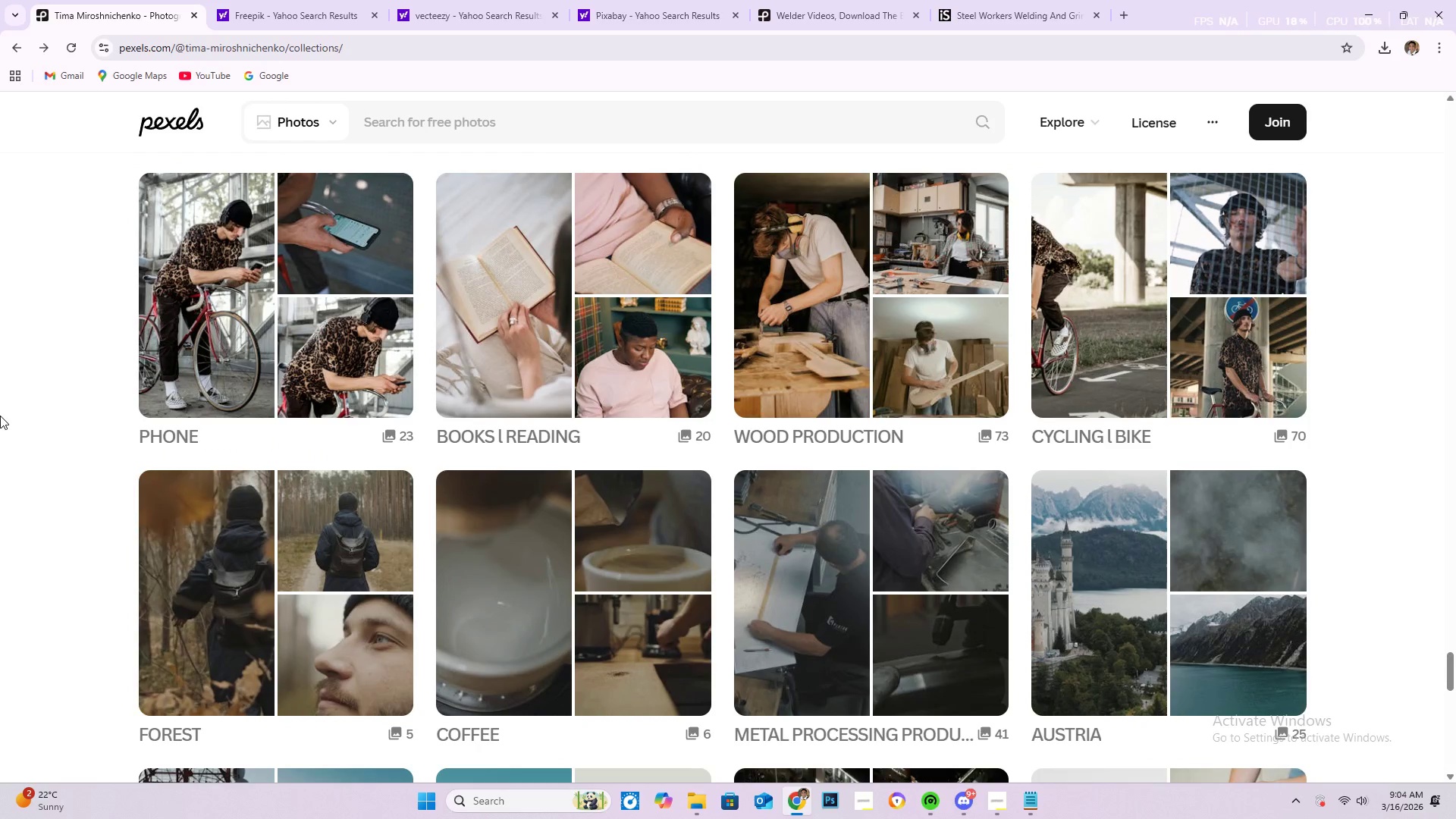 
scroll: coordinate [0, 416], scroll_direction: down, amount: 12.0
 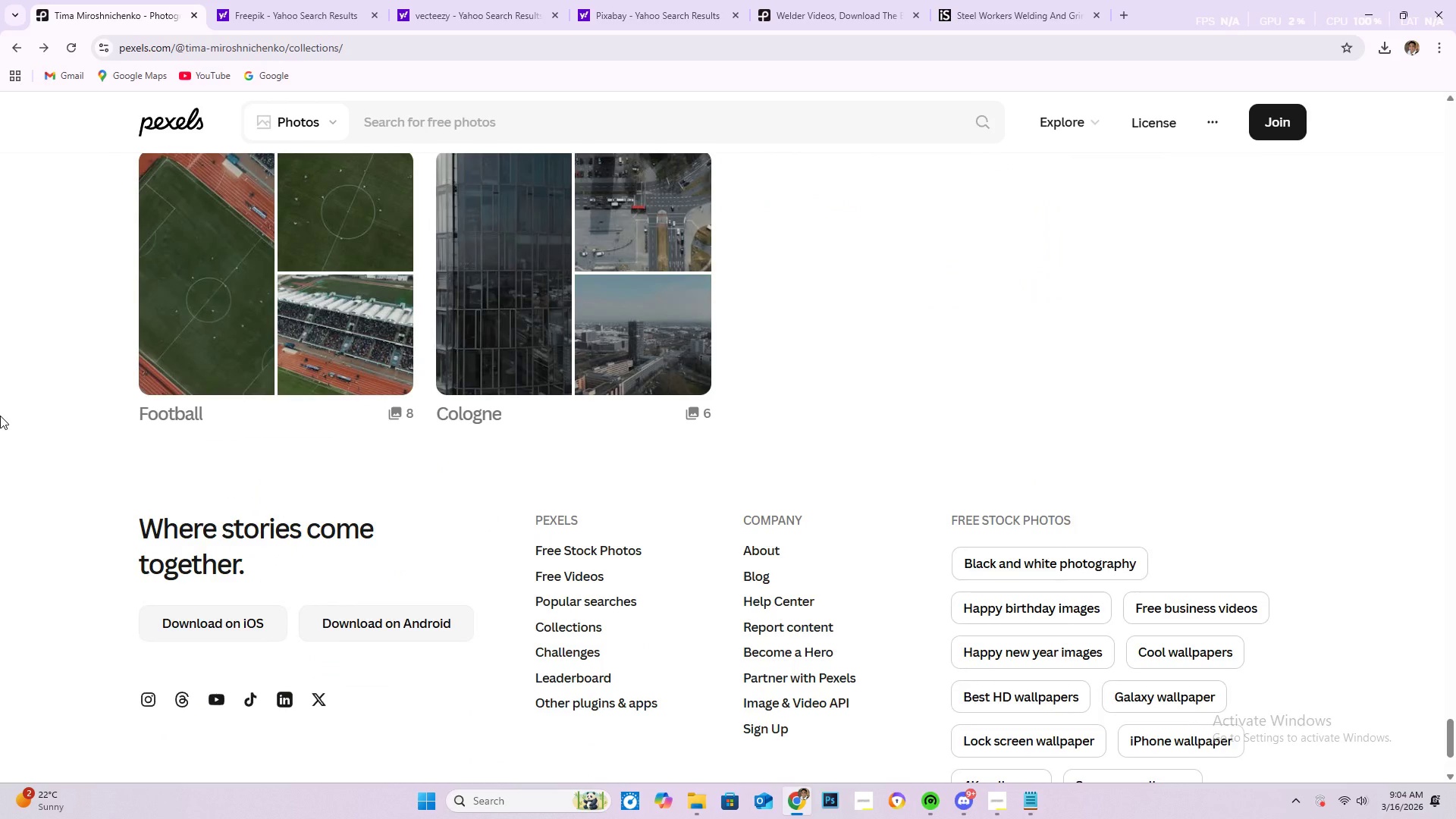 
scroll: coordinate [0, 416], scroll_direction: up, amount: 5.0
 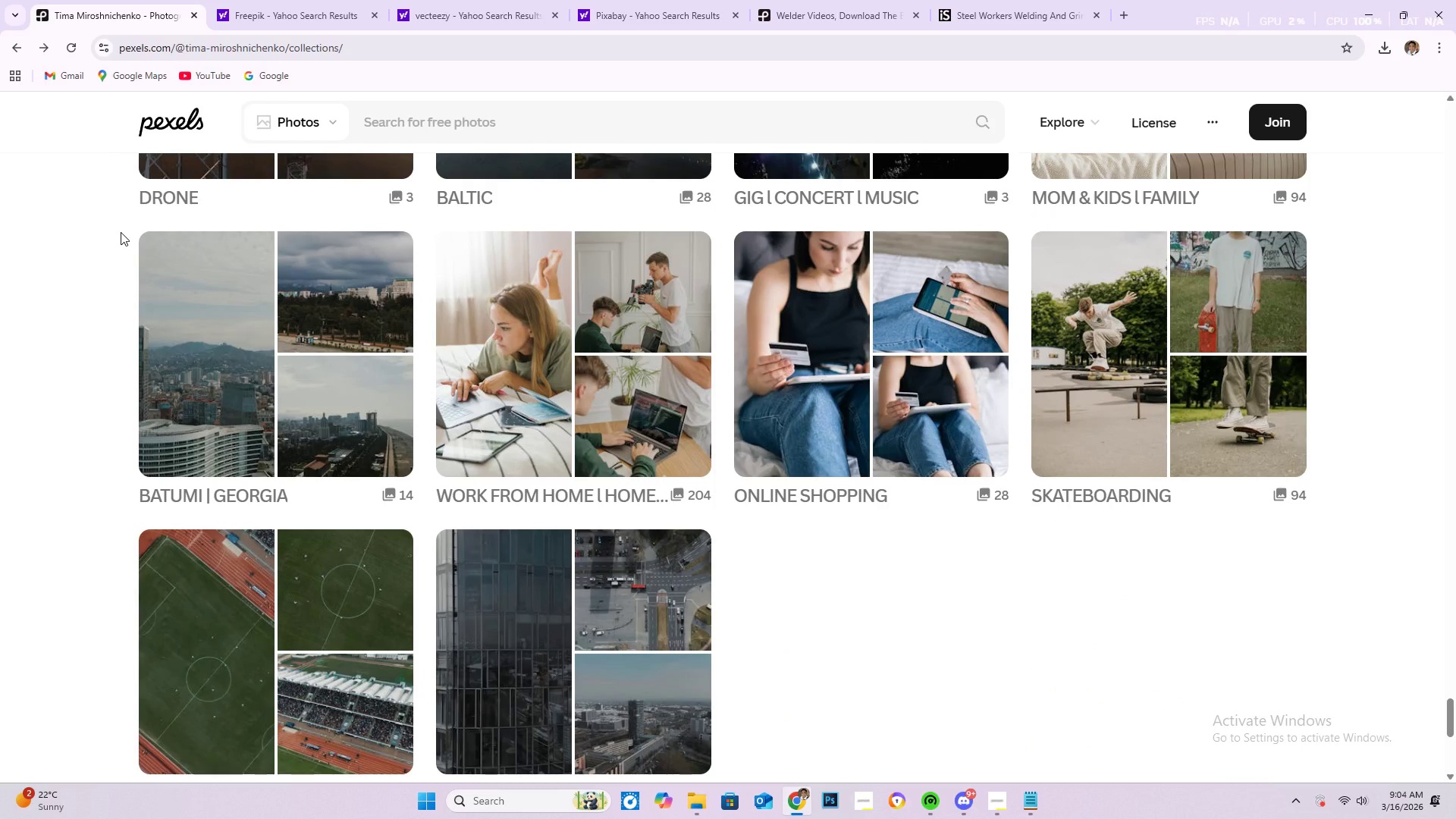 
wait(9.12)
 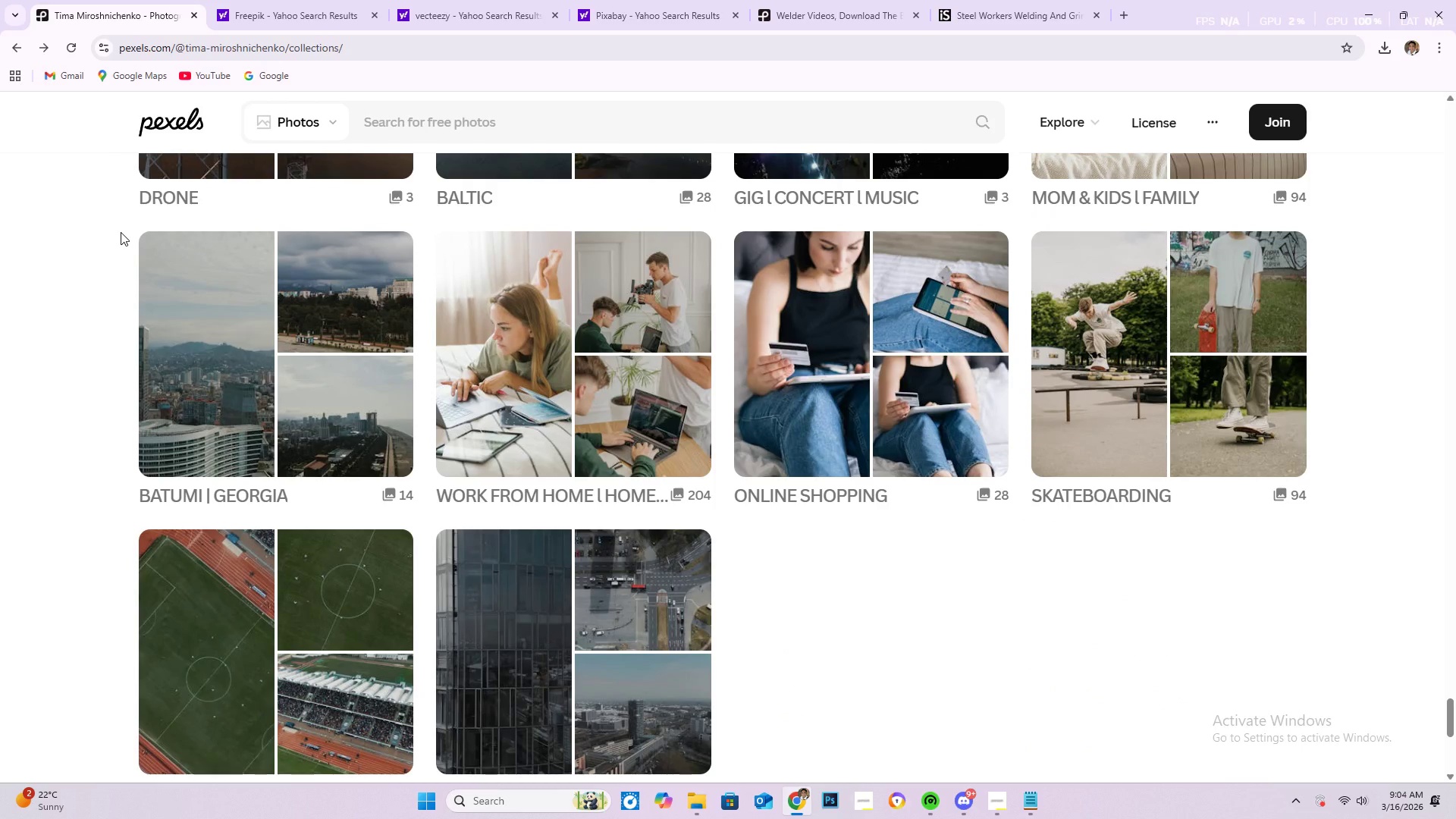 
left_click([18, 47])
 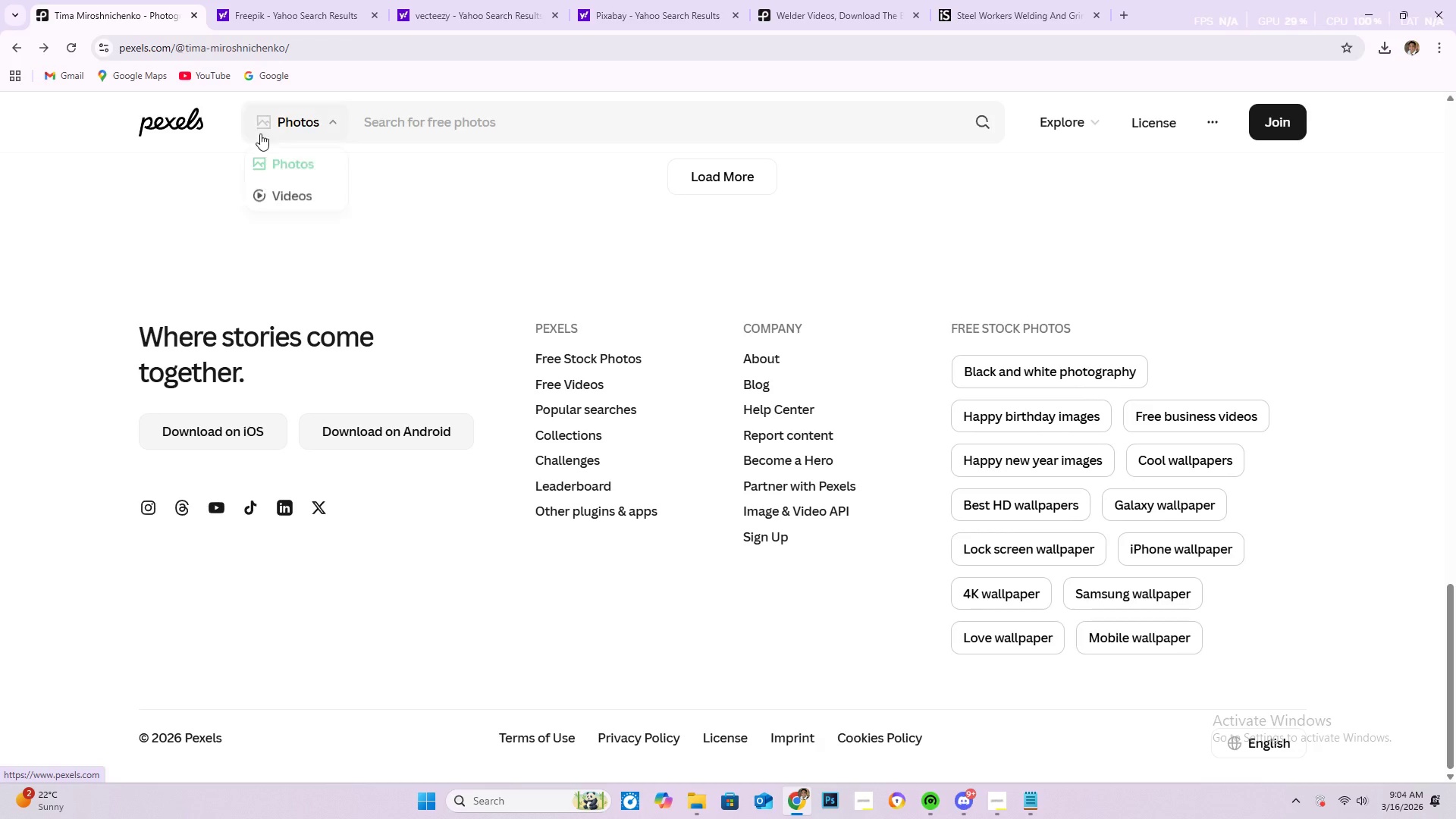 
left_click([303, 205])
 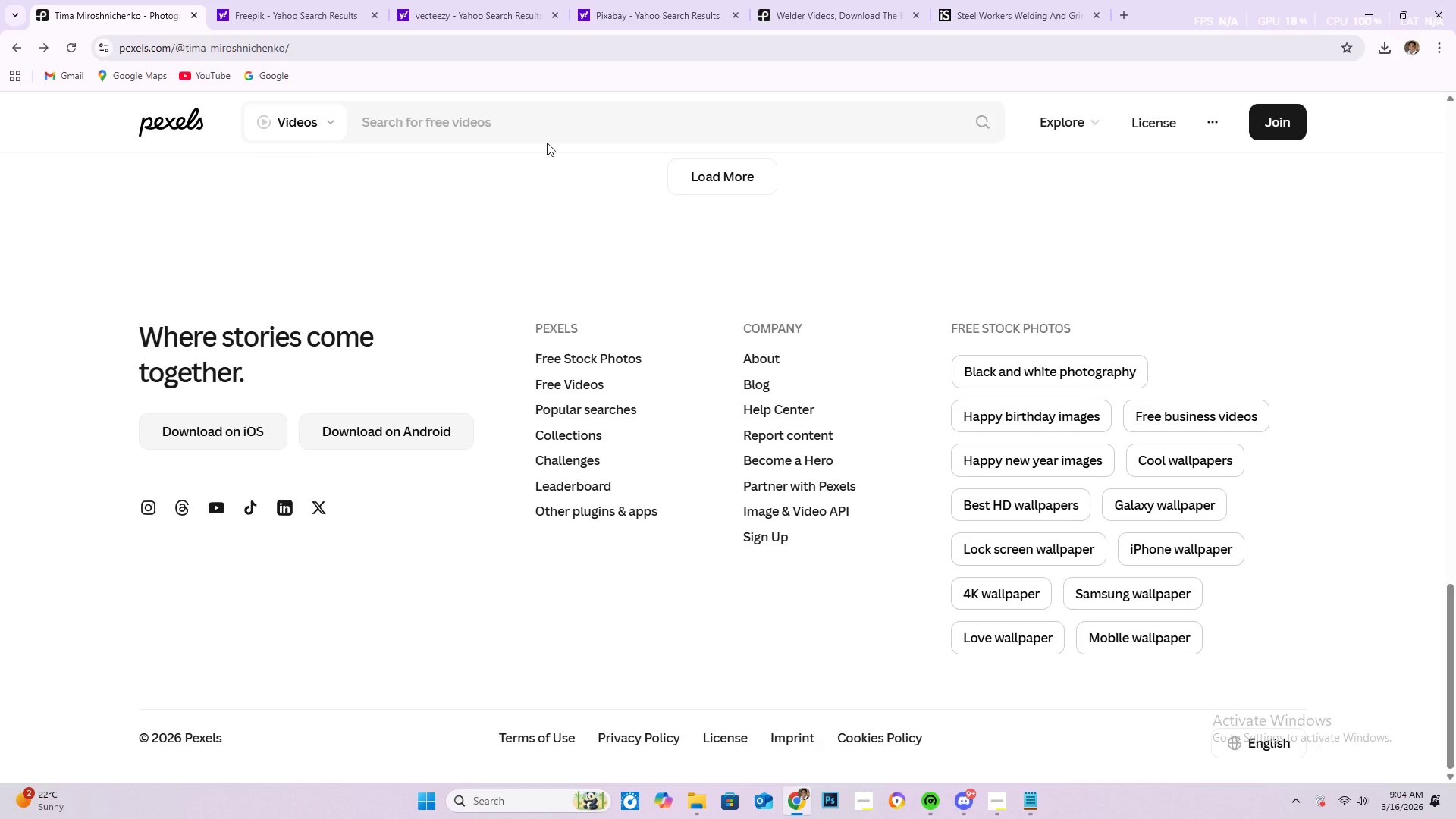 
left_click([548, 128])
 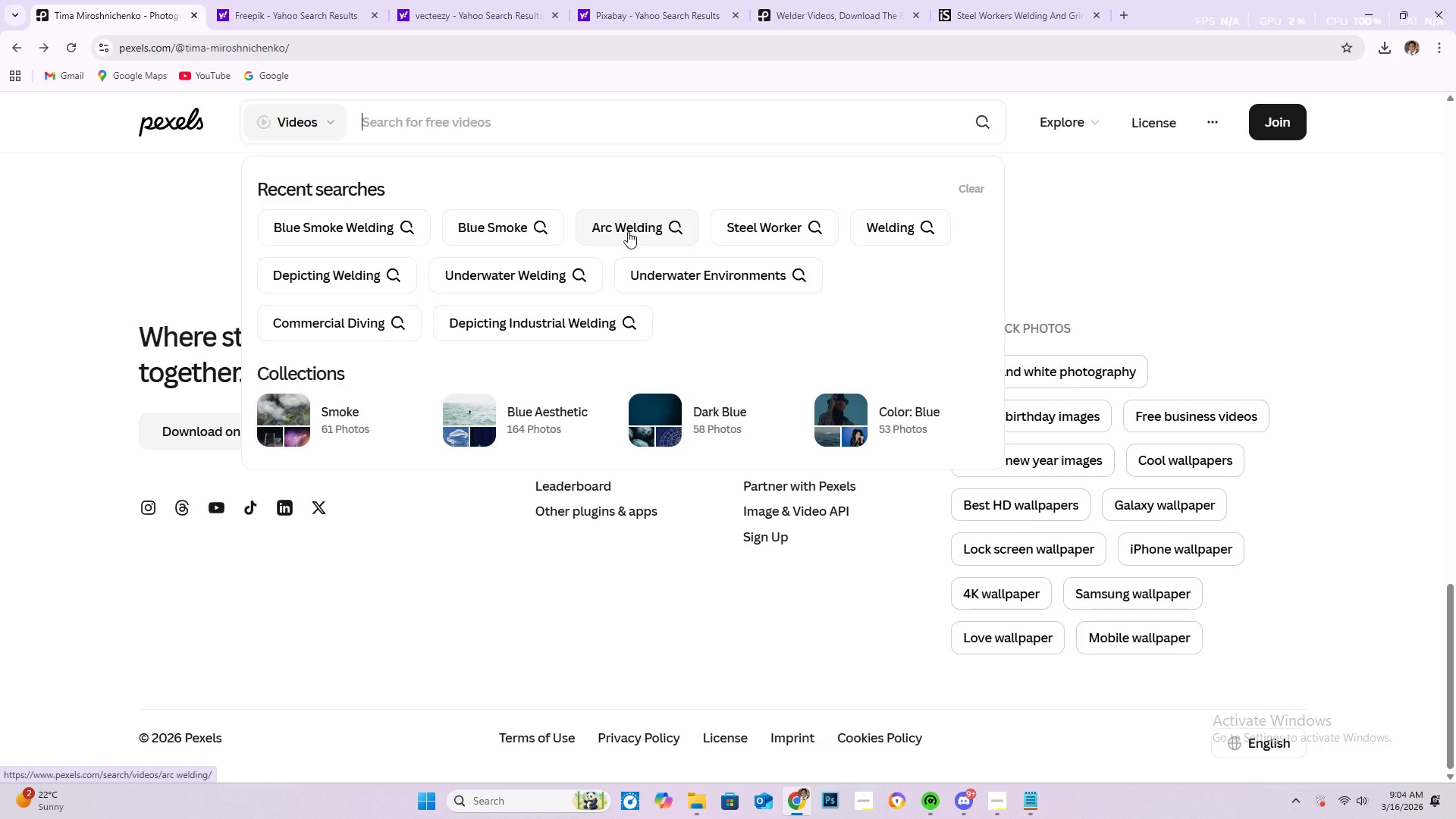 
wait(6.02)
 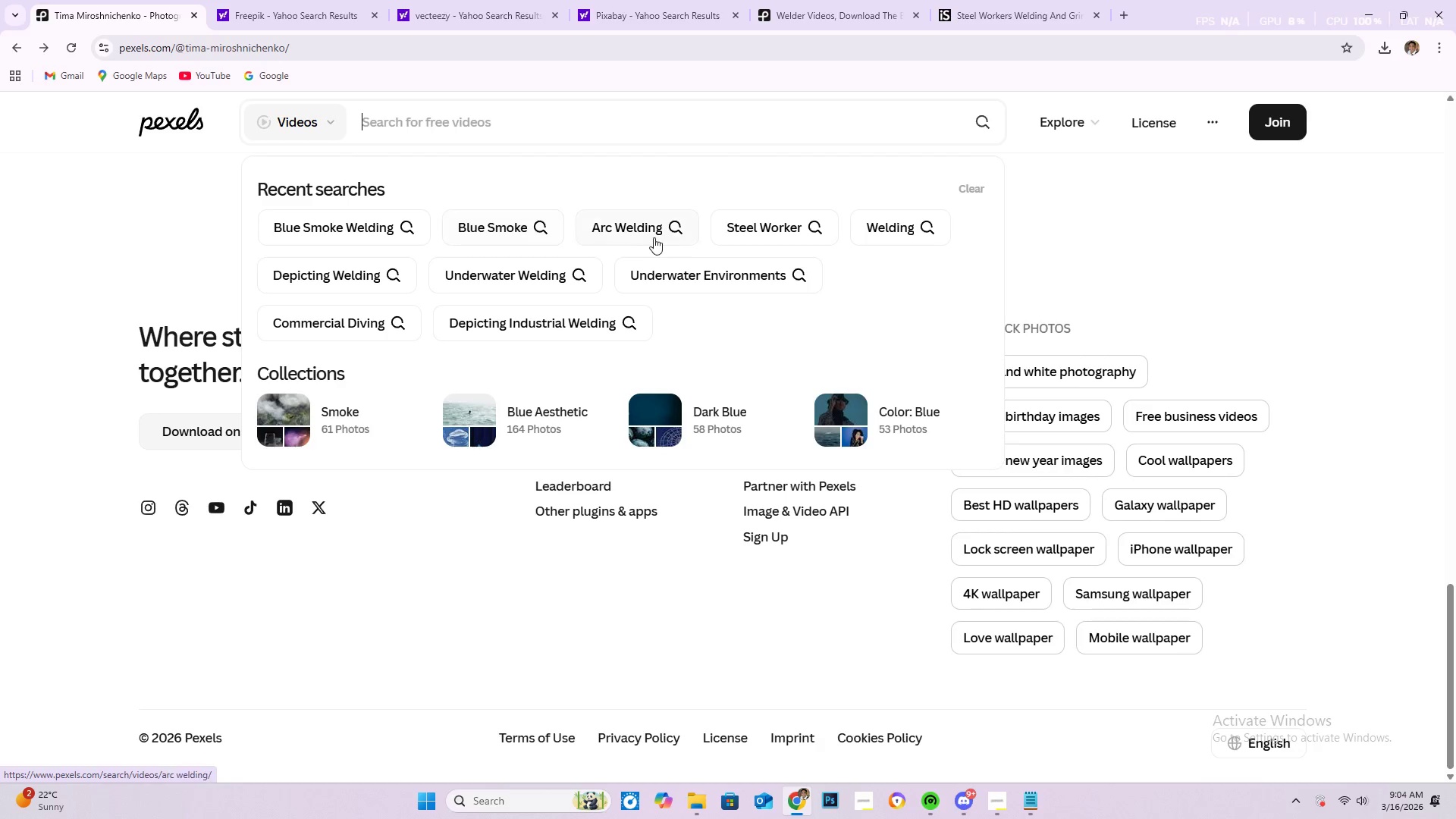 
left_click([731, 229])
 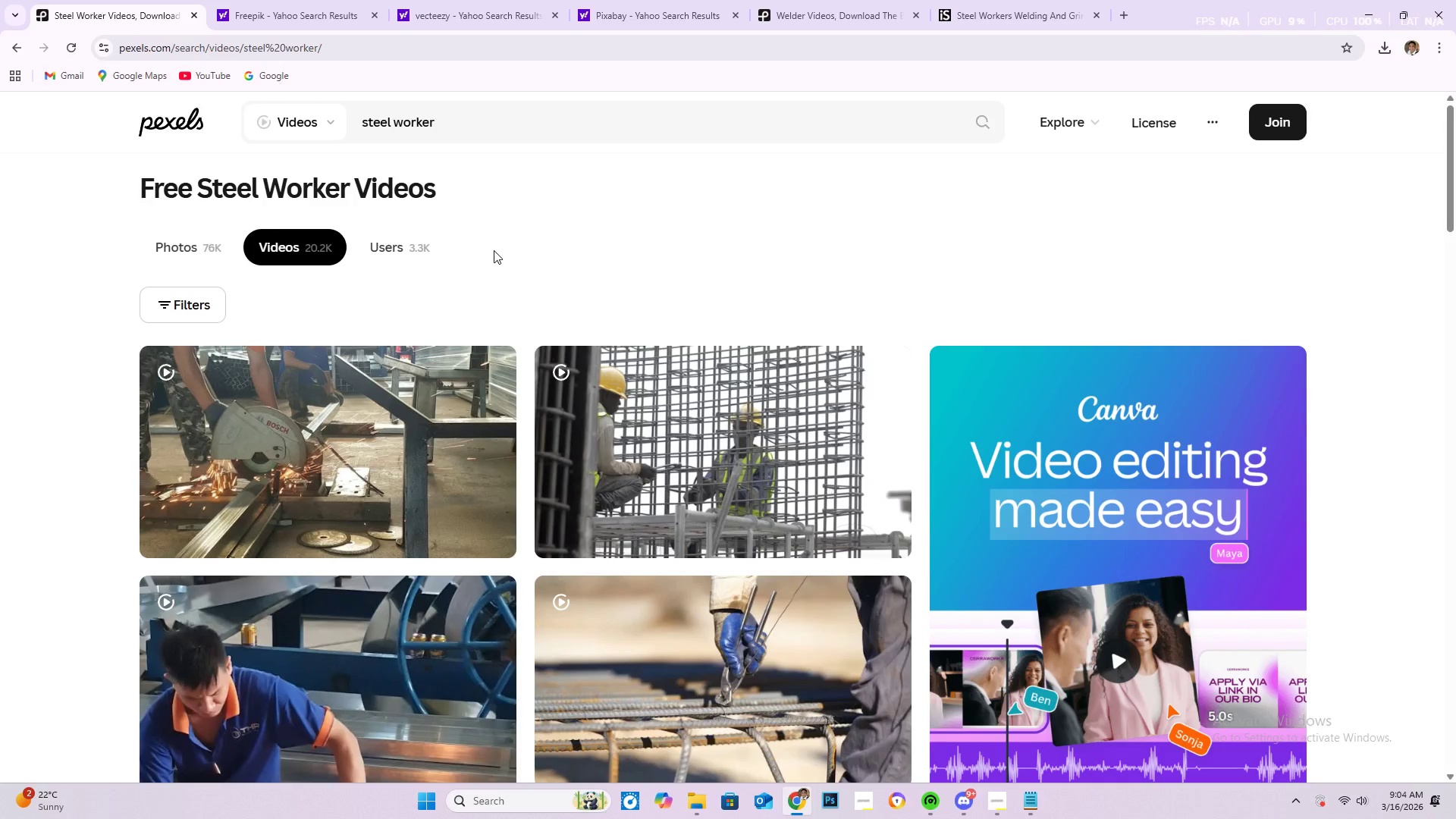 
wait(8.39)
 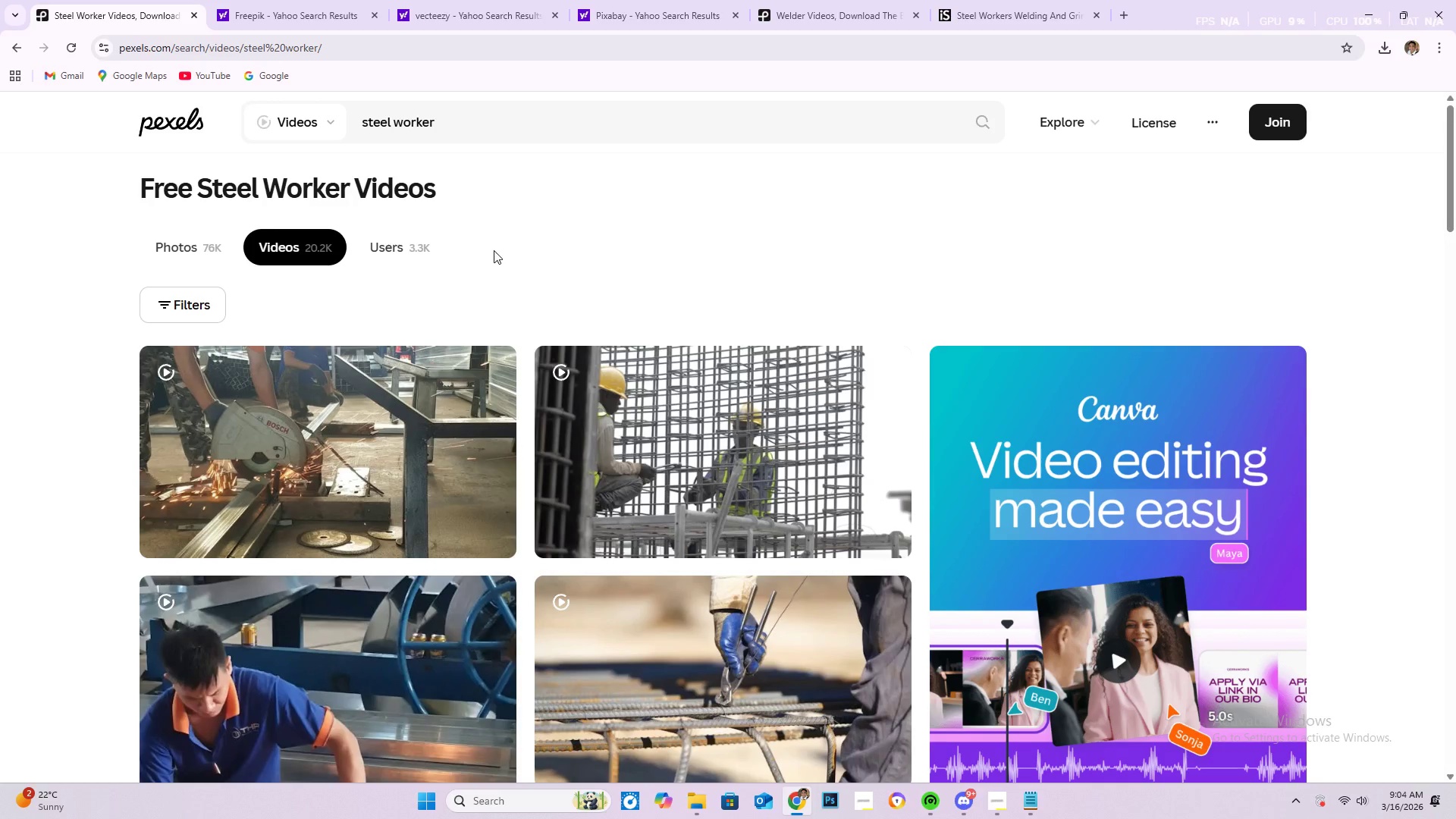 
scroll: coordinate [805, 521], scroll_direction: down, amount: 18.0
 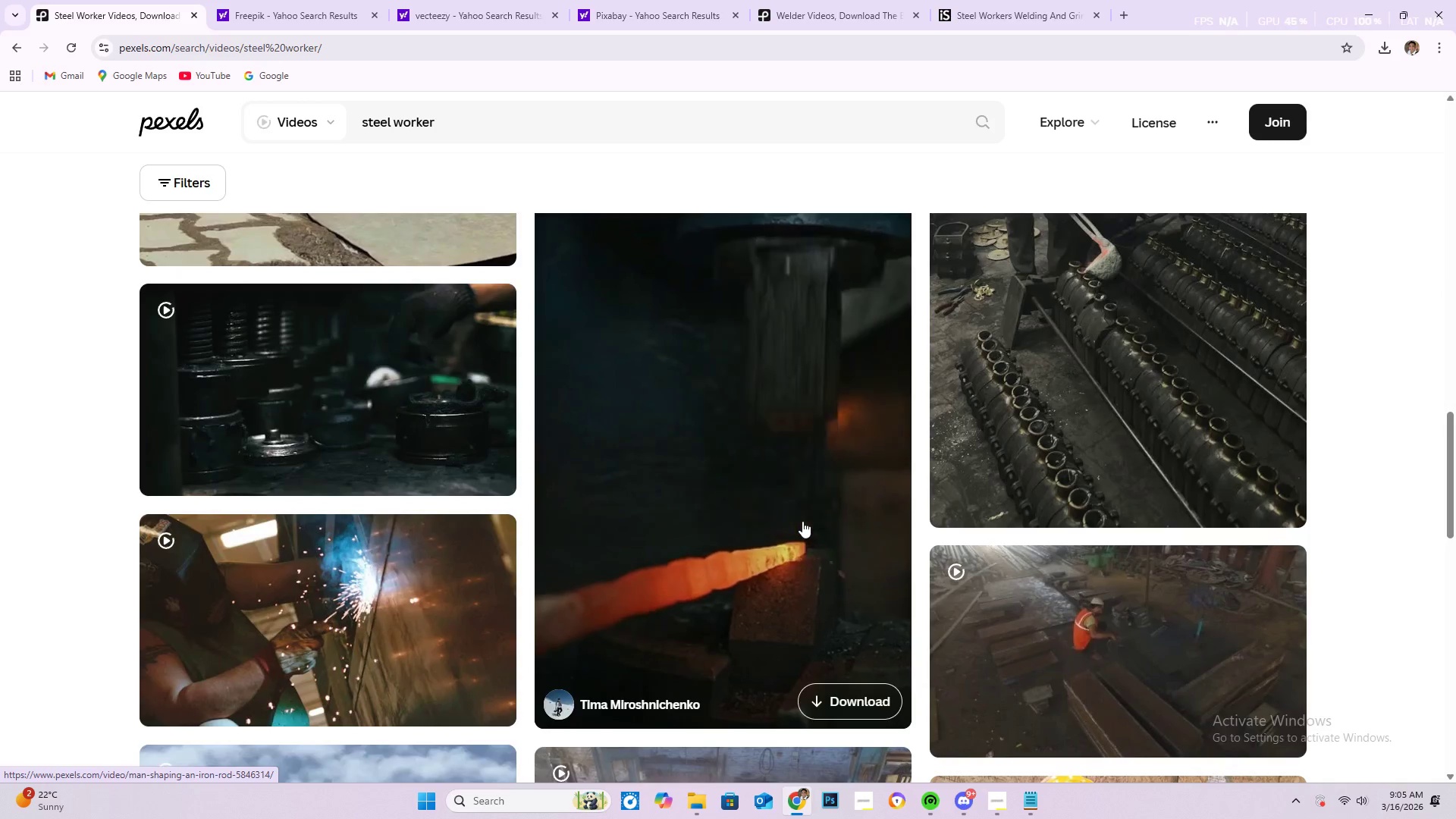 
scroll: coordinate [697, 503], scroll_direction: down, amount: 13.0
 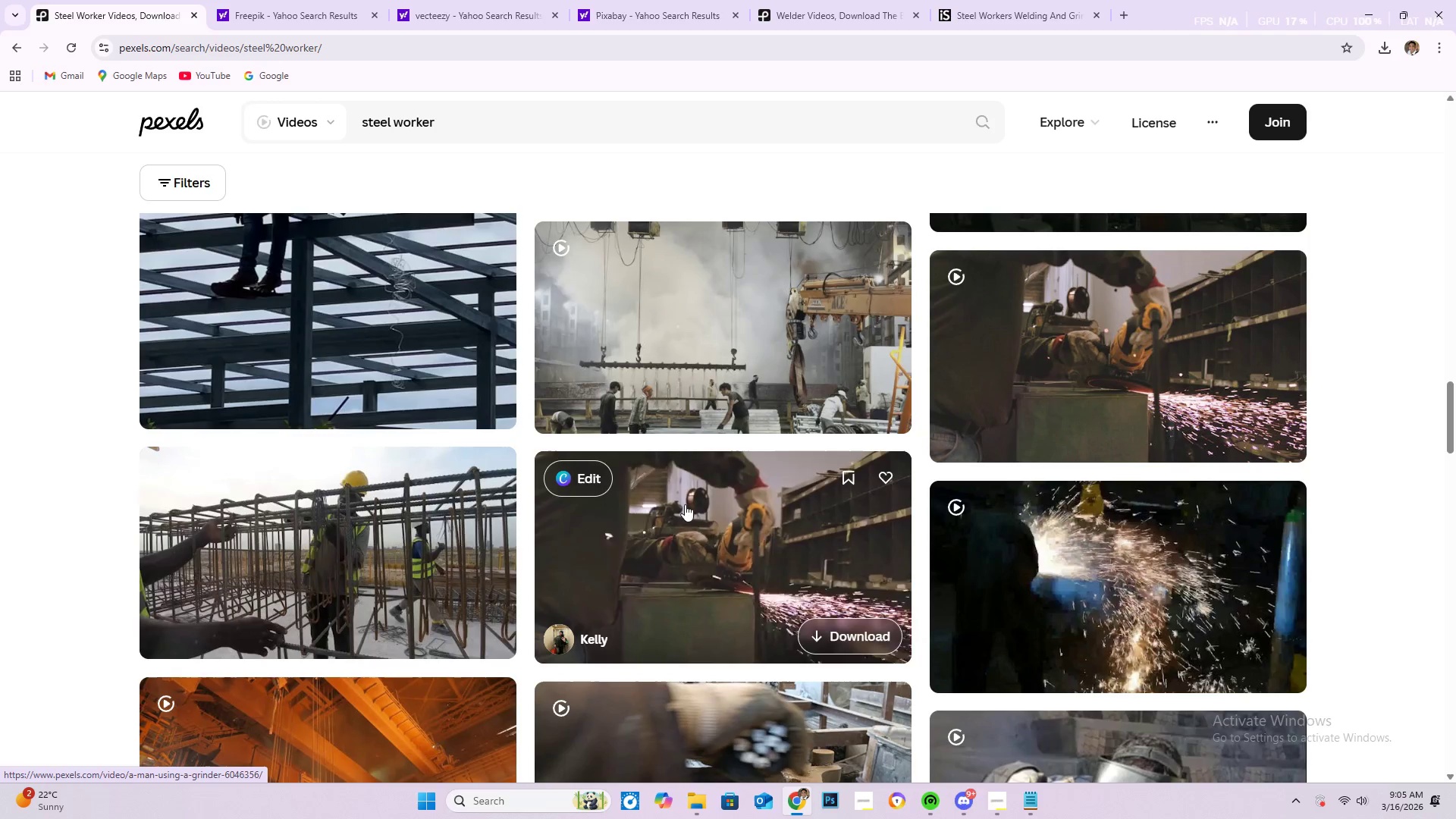 
left_click([723, 517])
 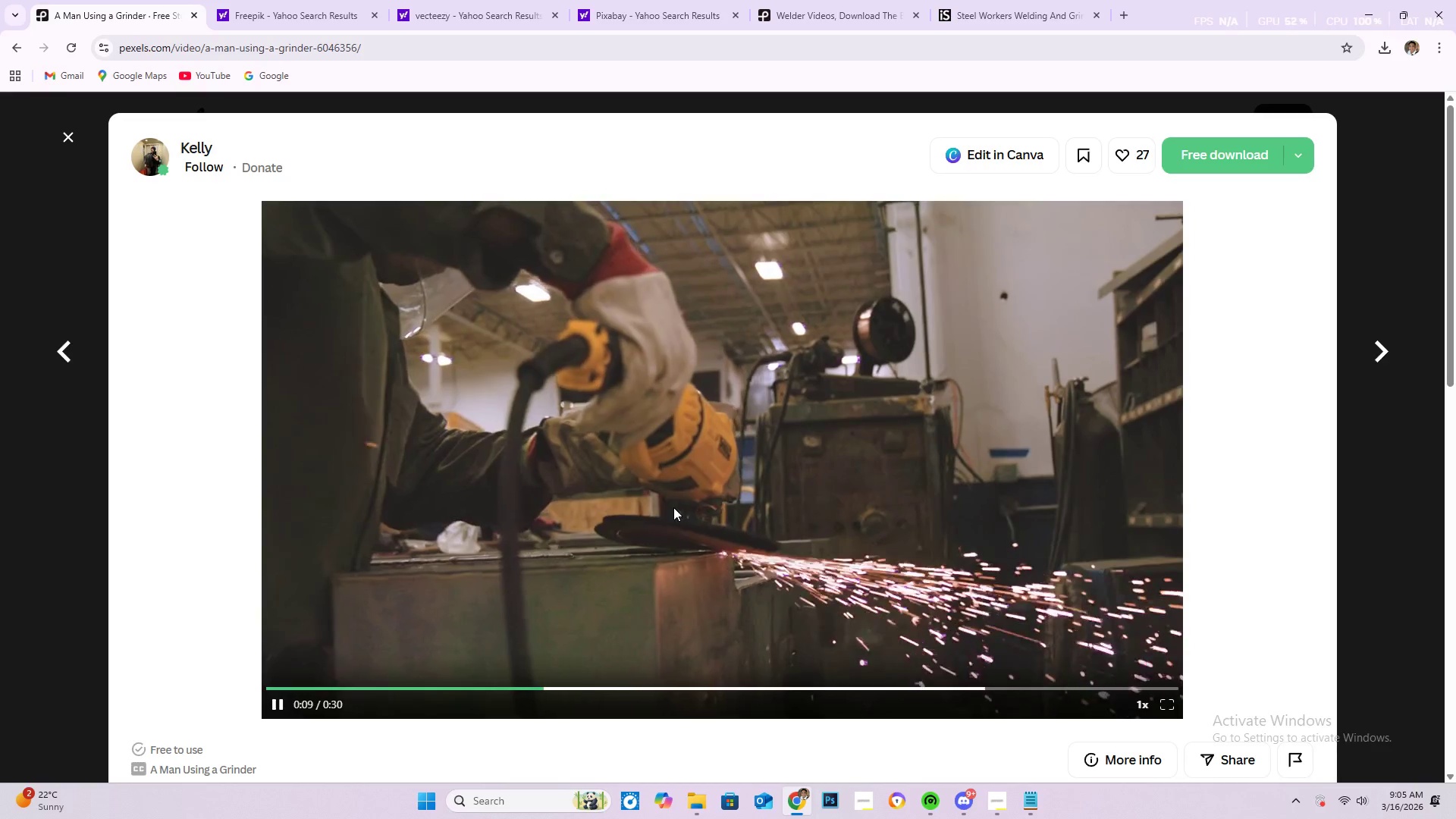 
wait(16.62)
 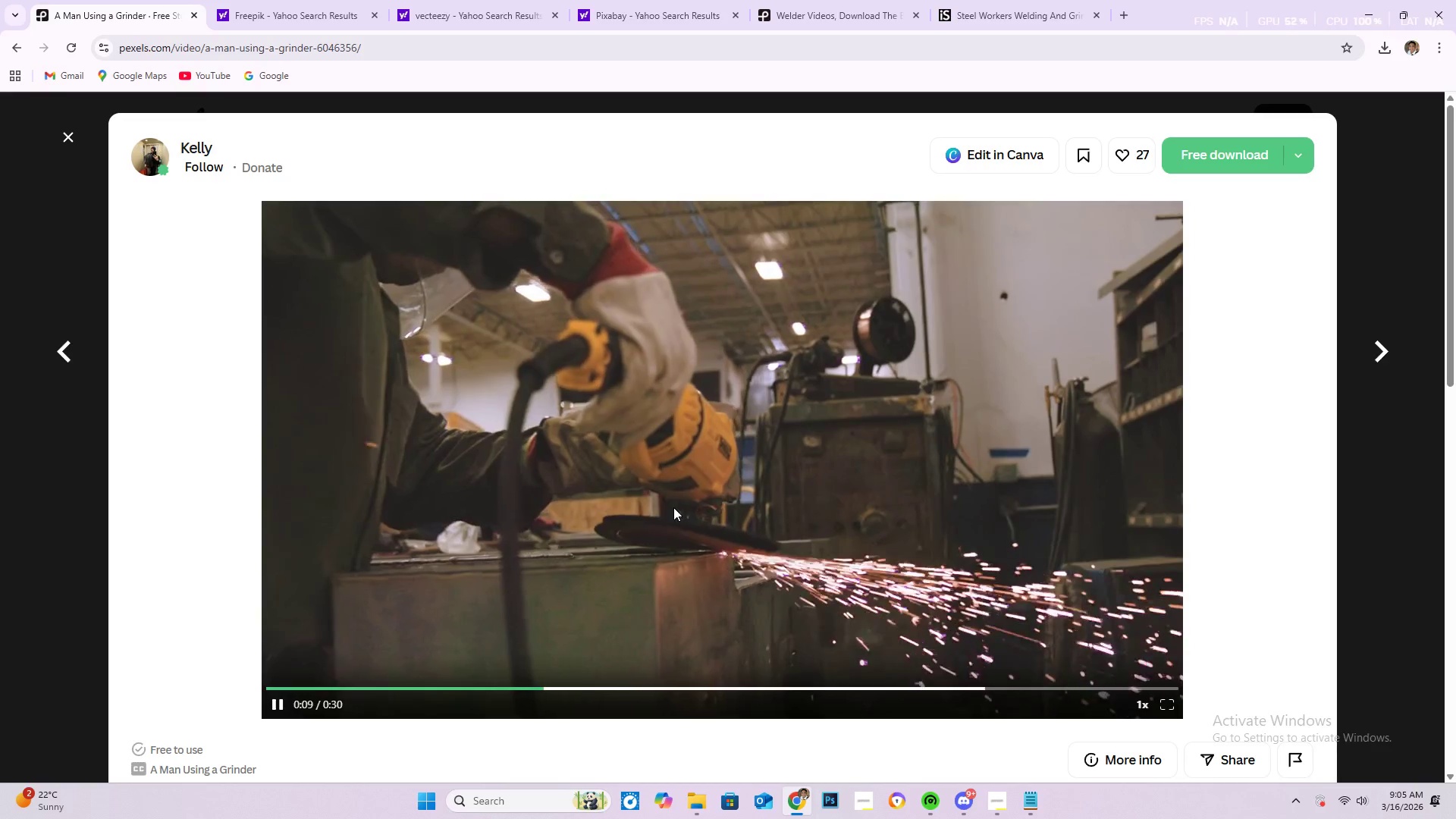 
scroll: coordinate [645, 507], scroll_direction: down, amount: 16.0
 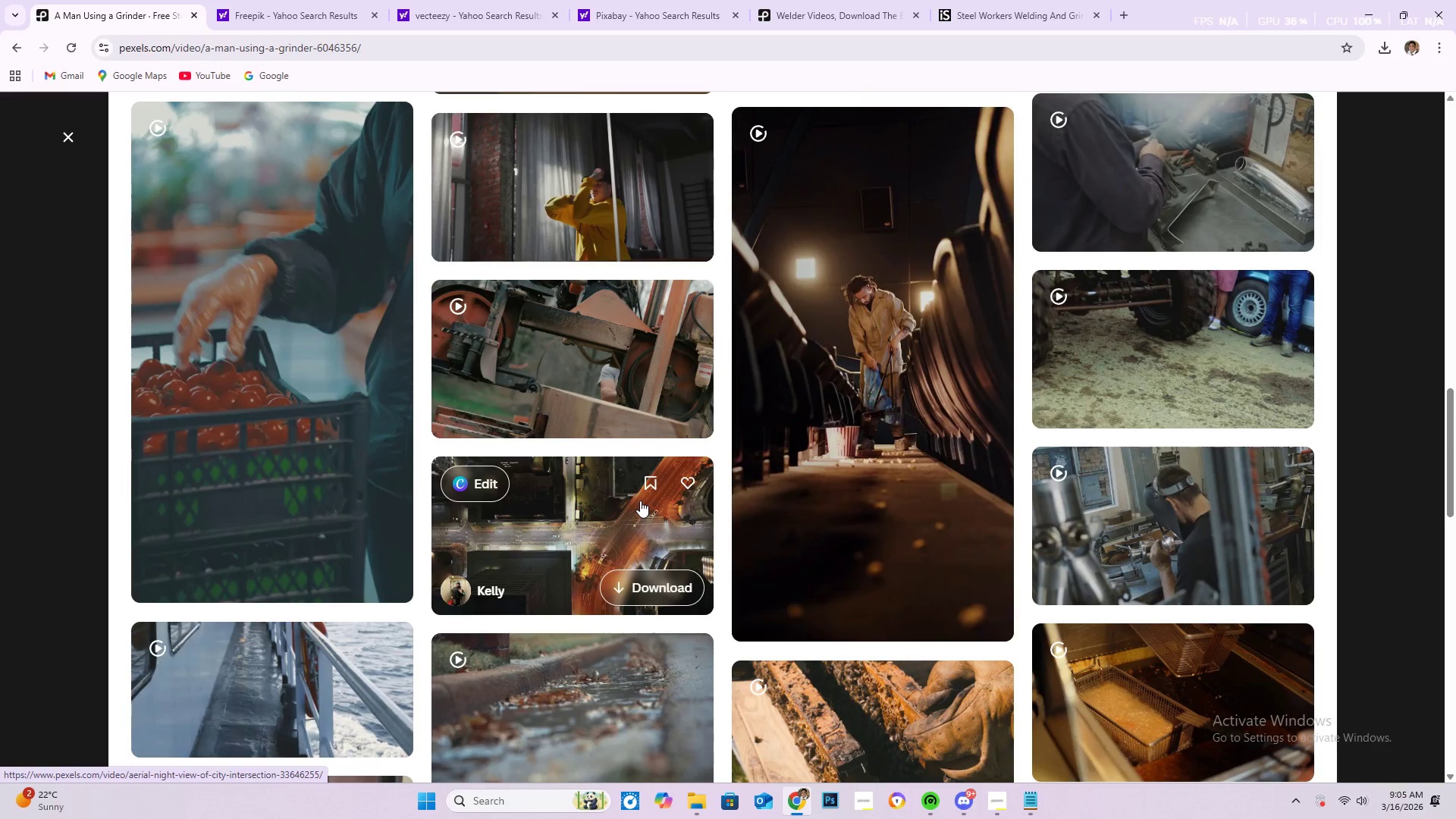 
scroll: coordinate [641, 497], scroll_direction: down, amount: 11.0
 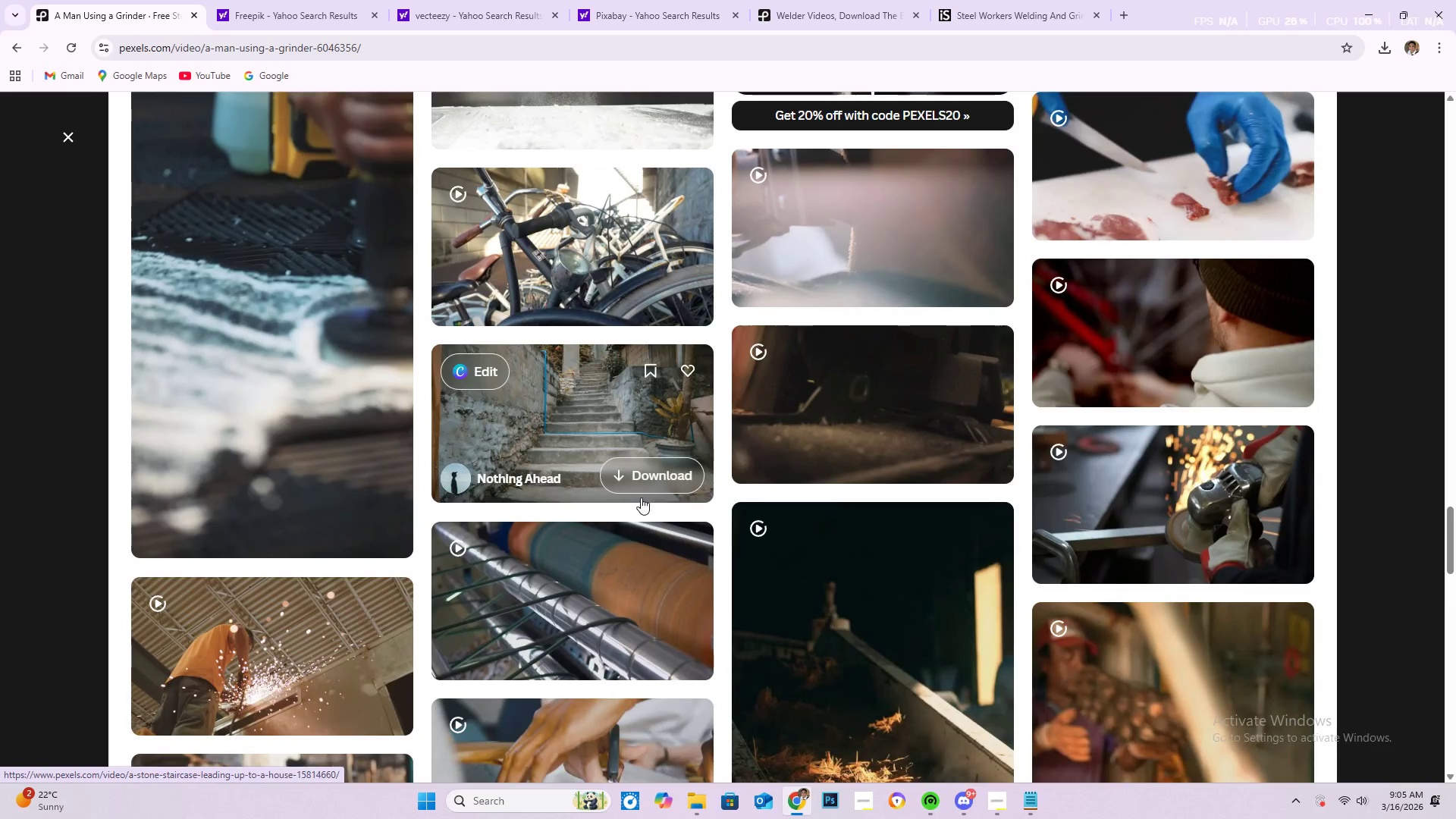 
scroll: coordinate [614, 459], scroll_direction: down, amount: 25.0
 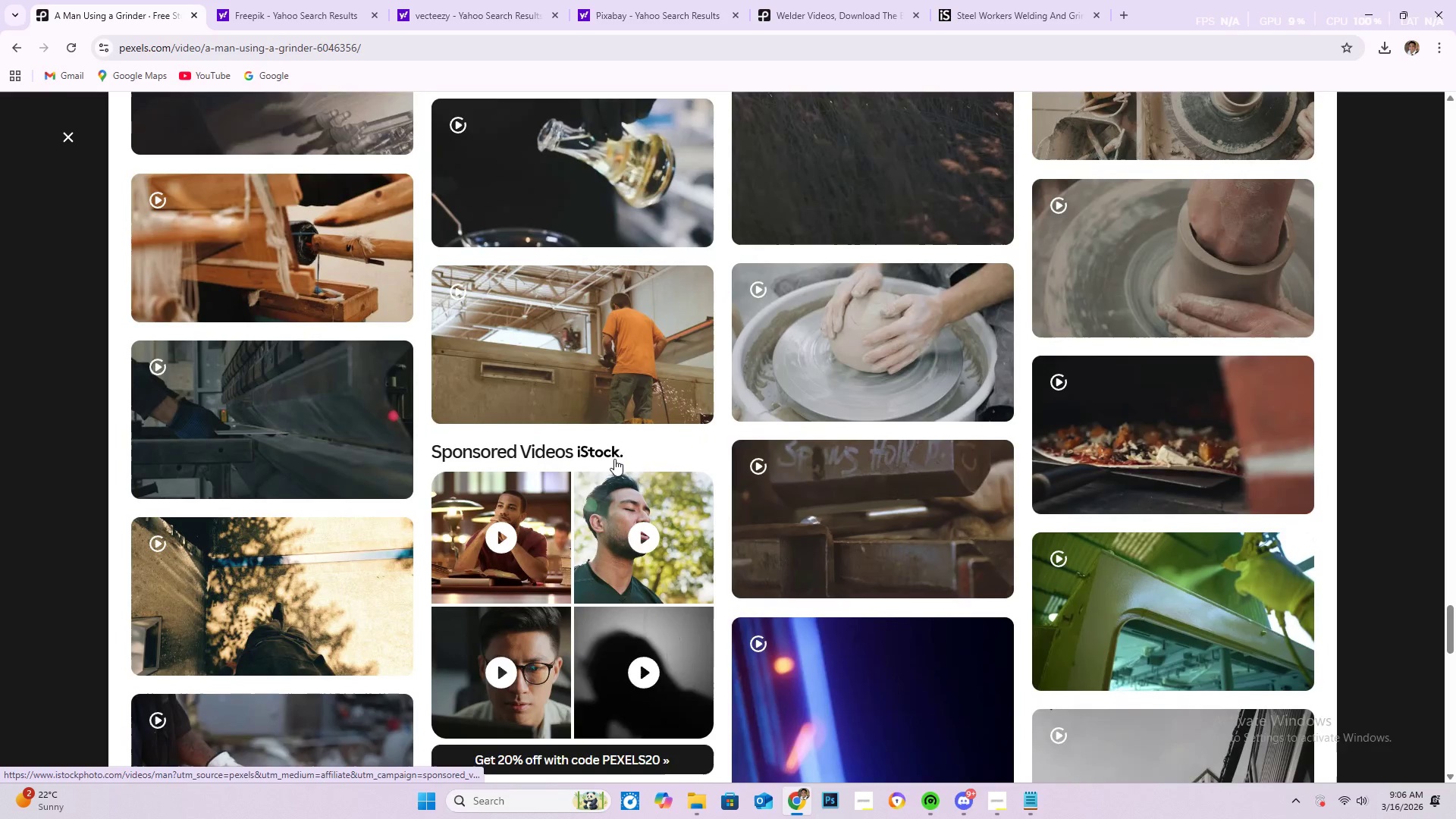 
scroll: coordinate [614, 469], scroll_direction: down, amount: 21.0
 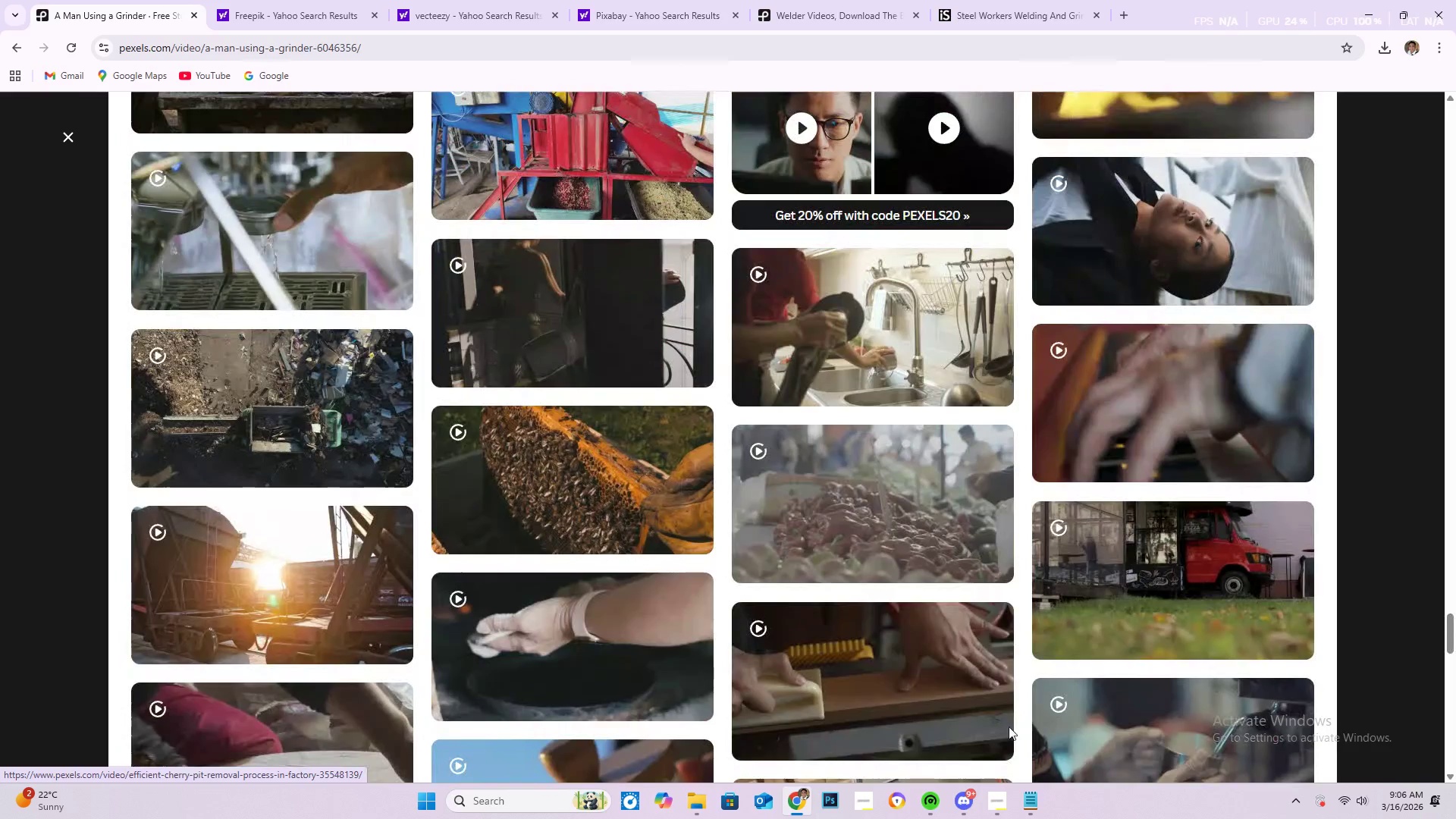 
mouse_move([985, 774])
 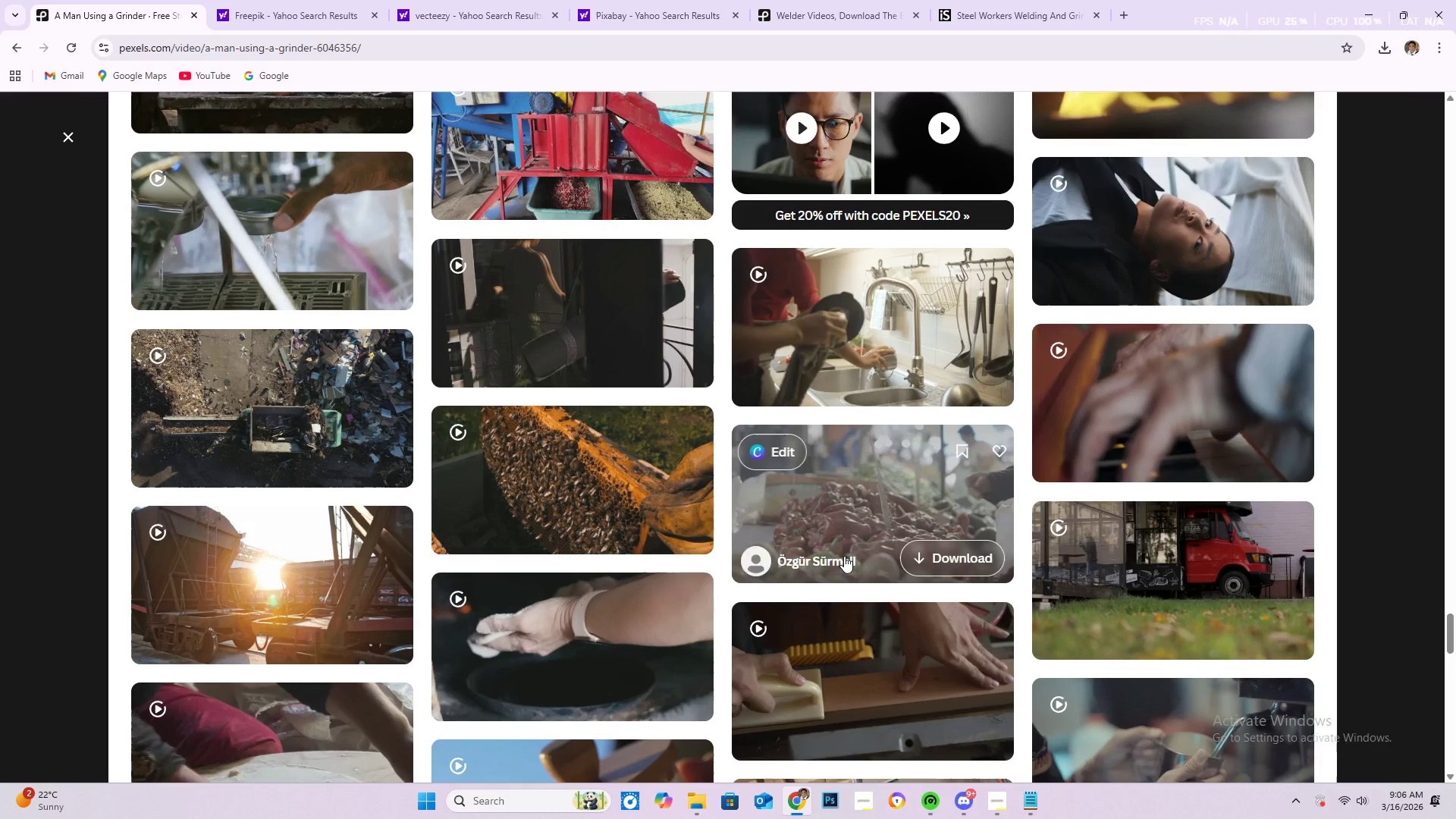 
left_click([1003, 809])